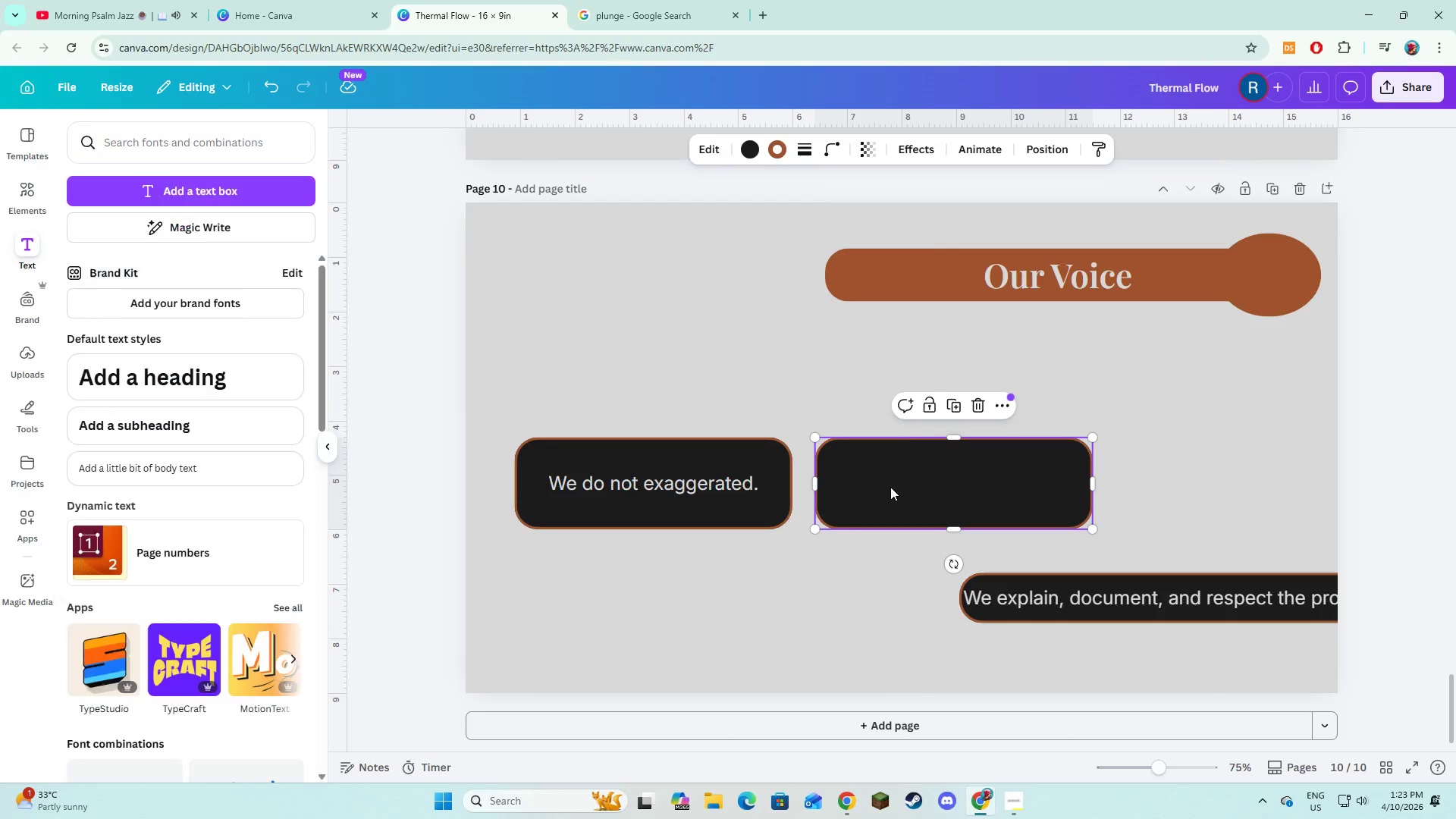 
hold_key(key=ControlLeft, duration=0.34)
 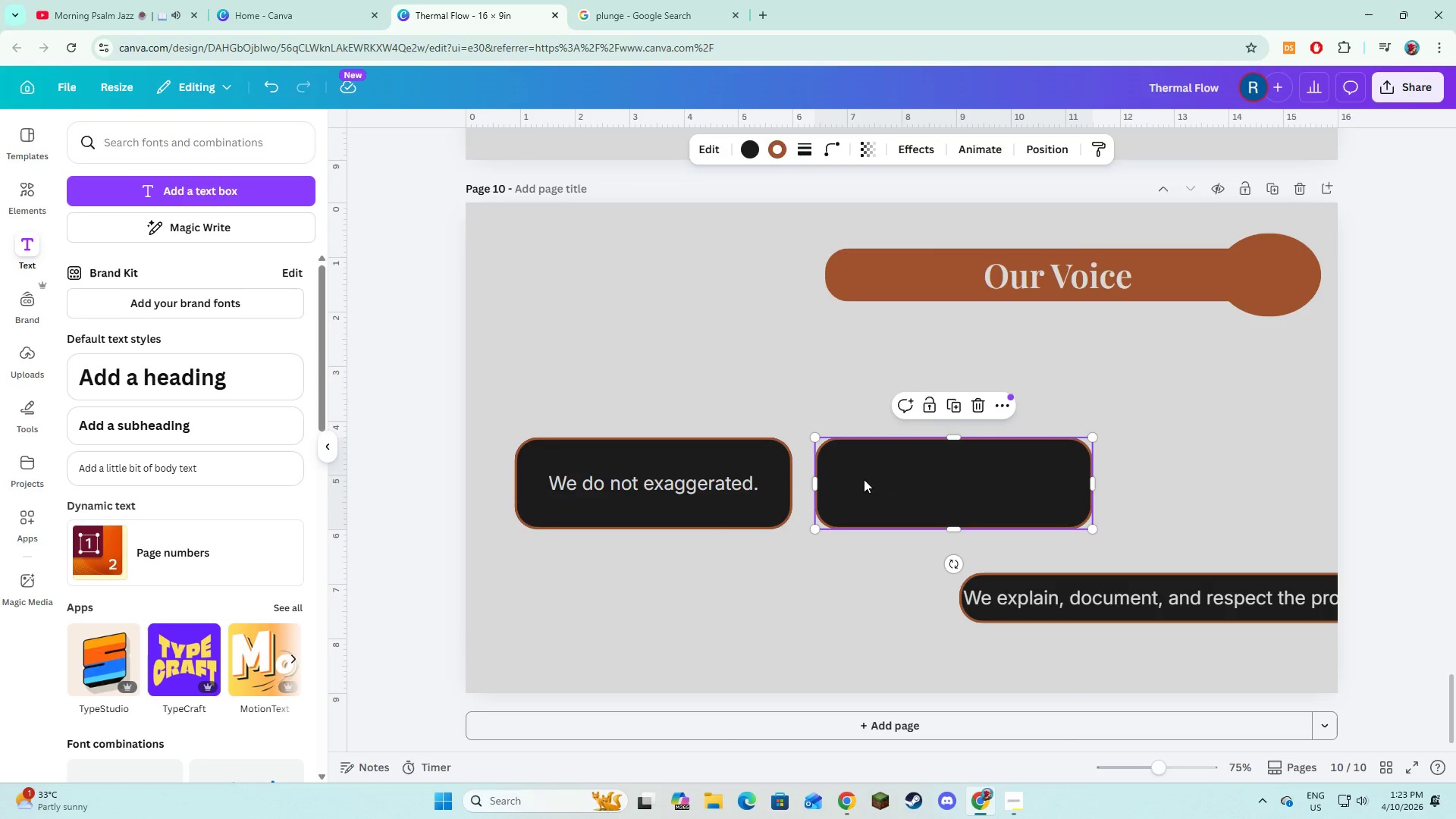 
left_click([864, 479])
 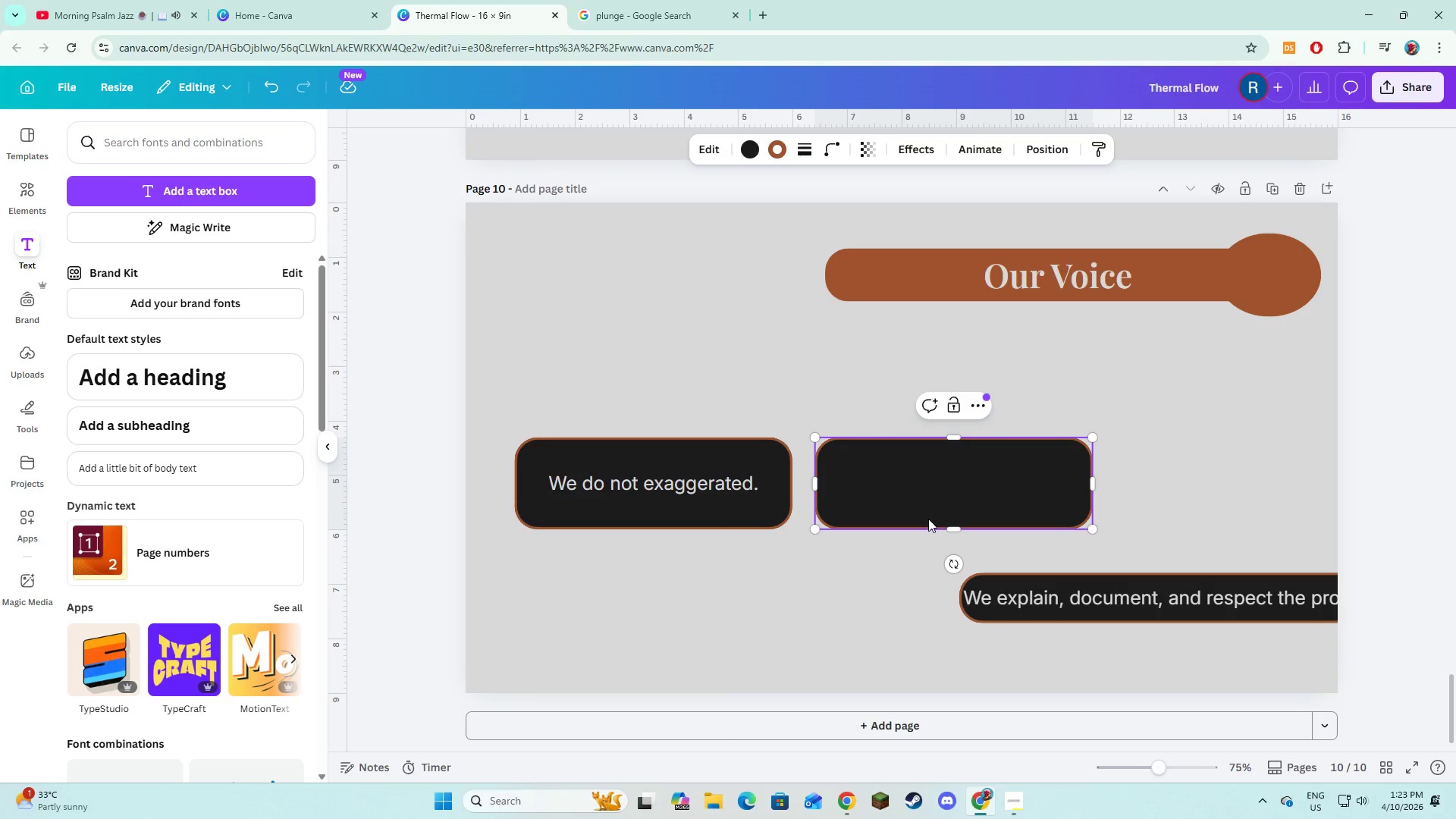 
double_click([905, 571])
 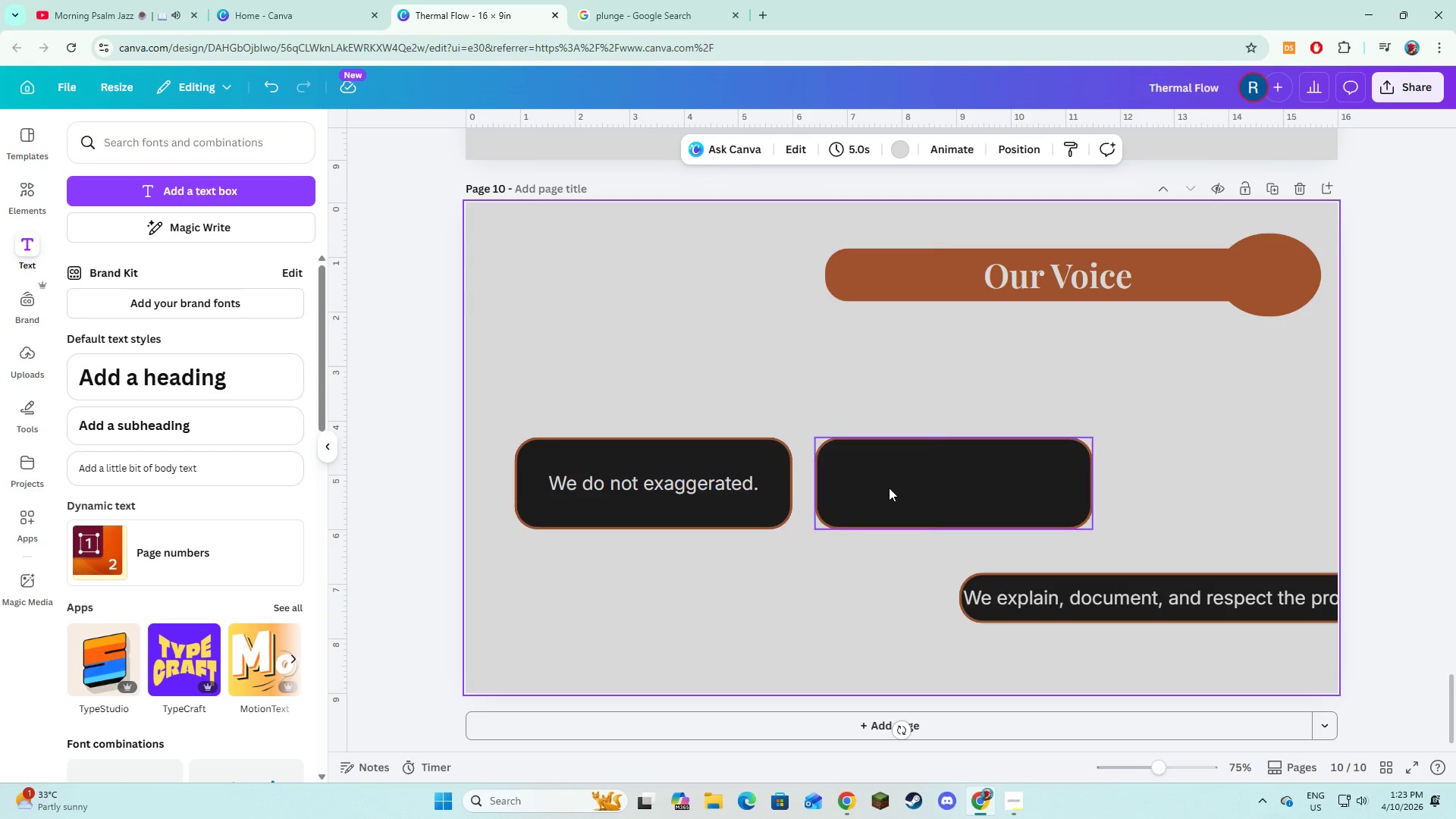 
triple_click([889, 488])
 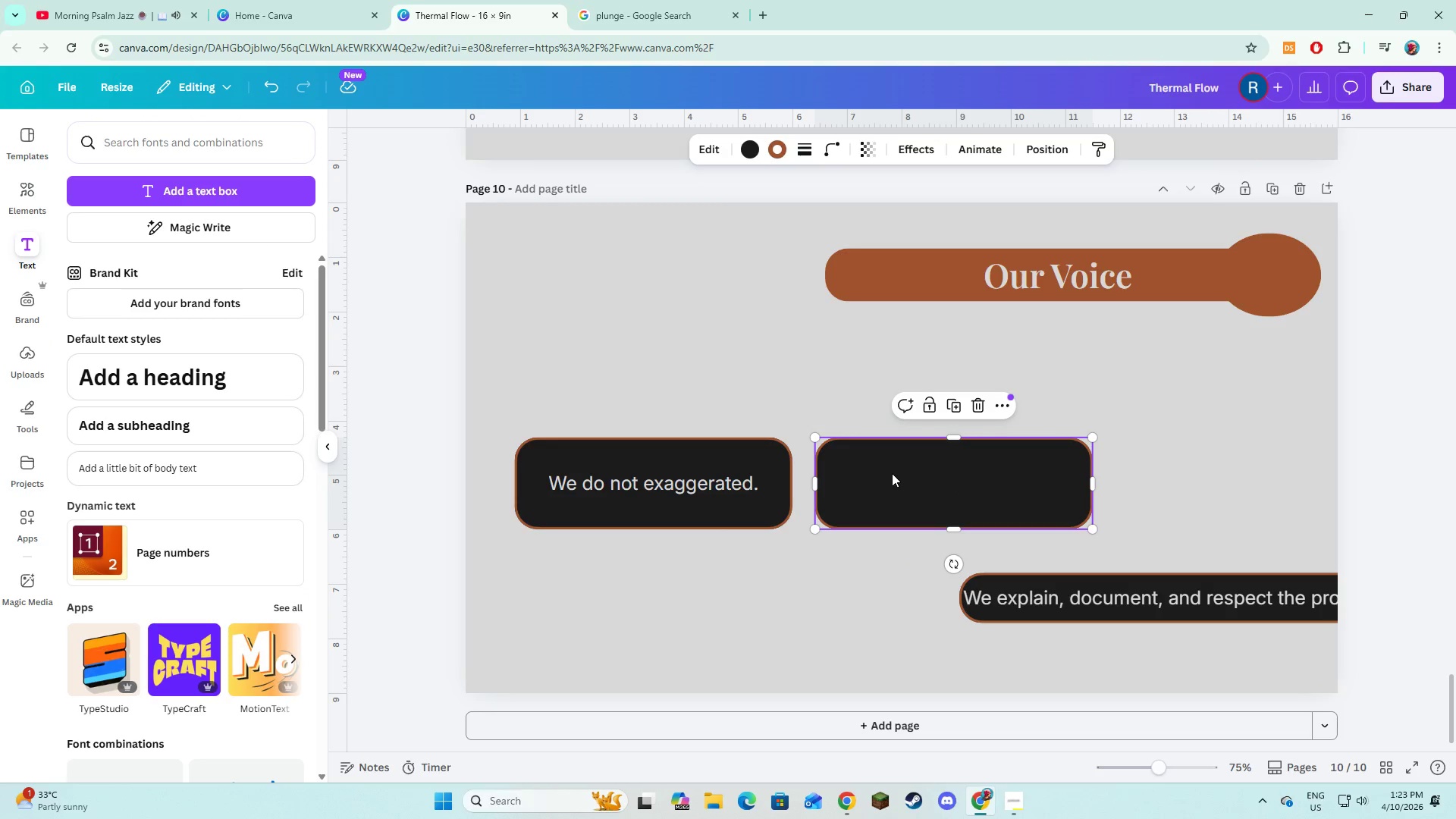 
triple_click([892, 473])
 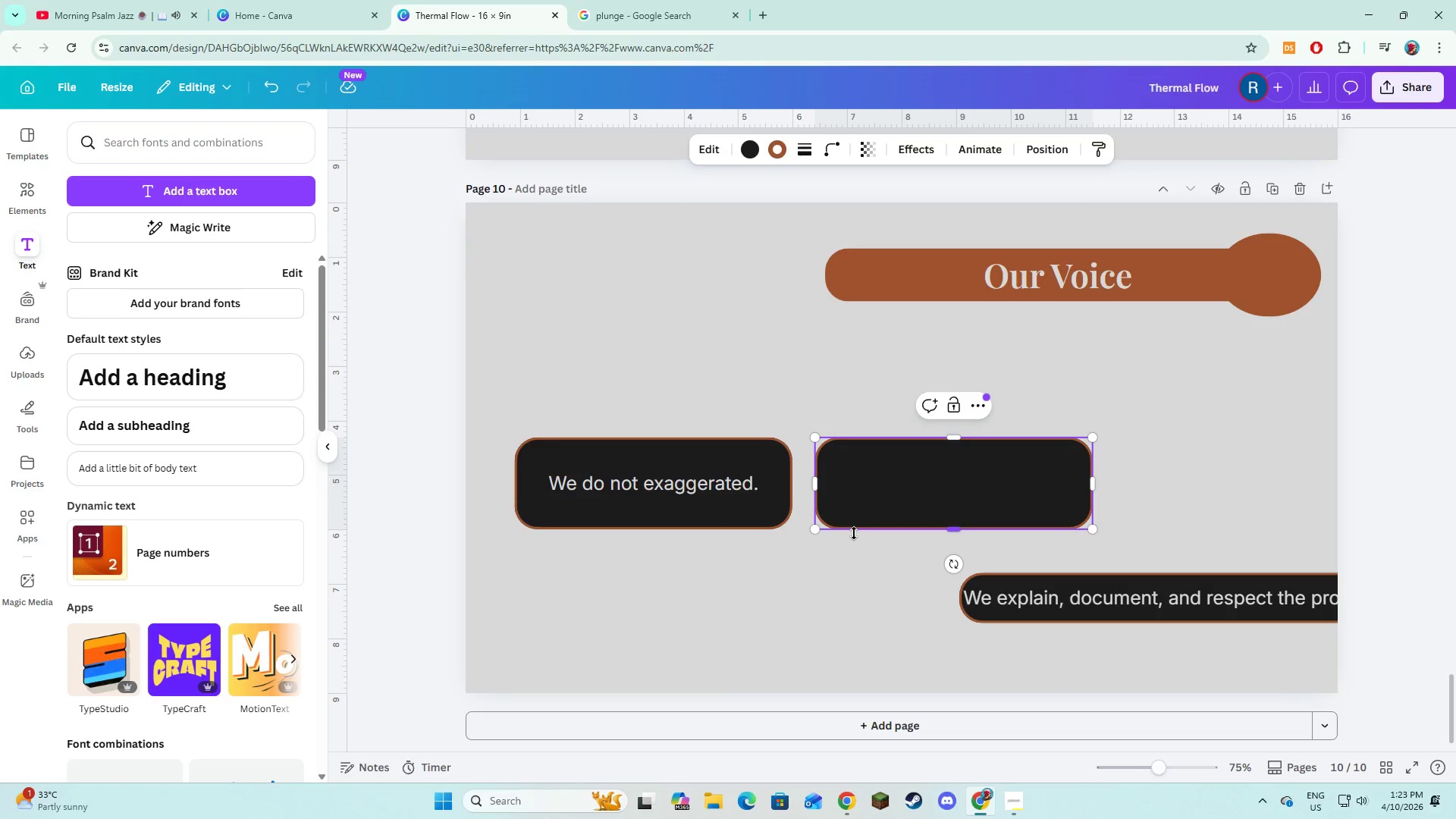 
double_click([865, 491])
 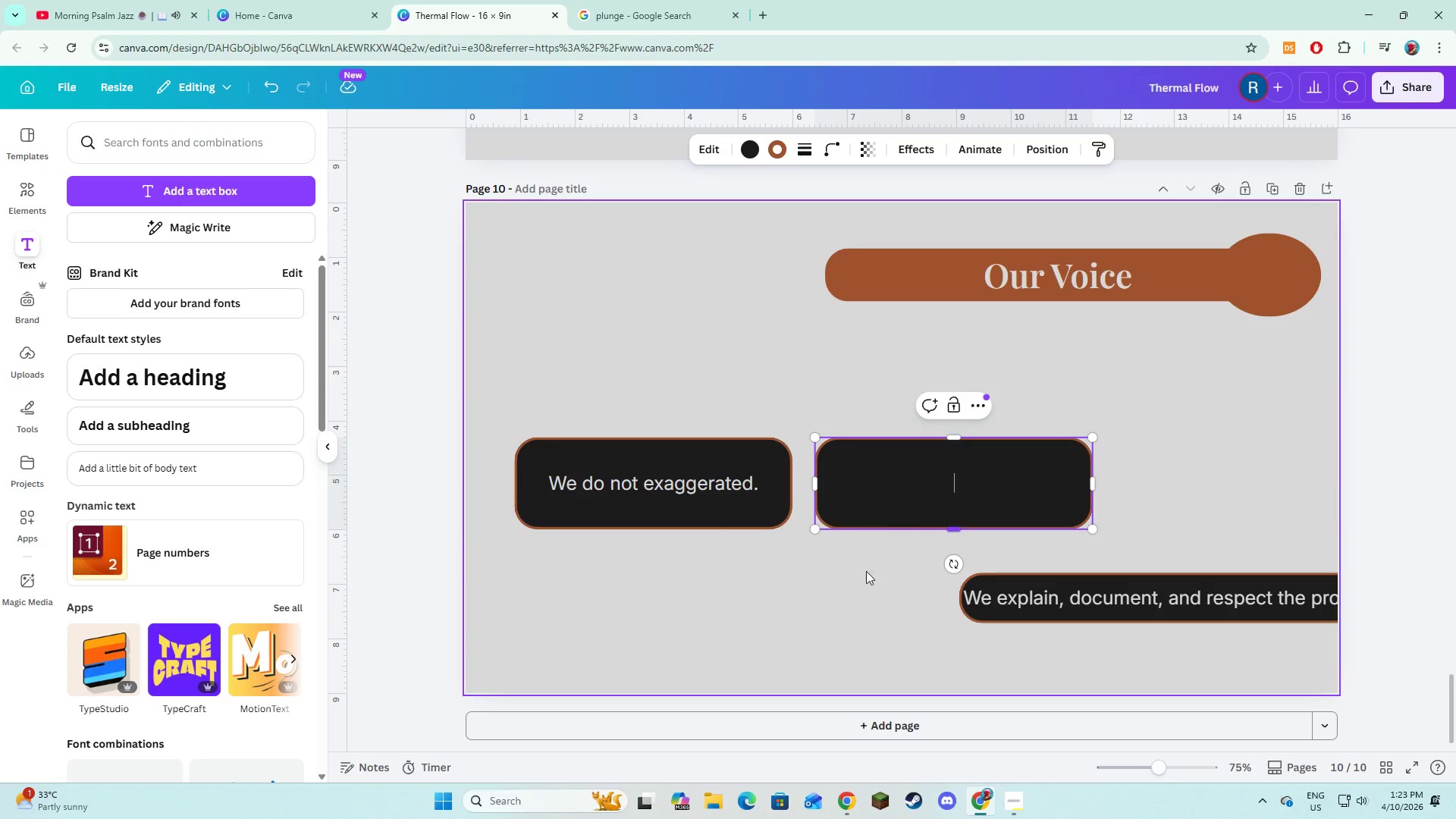 
left_click([864, 593])
 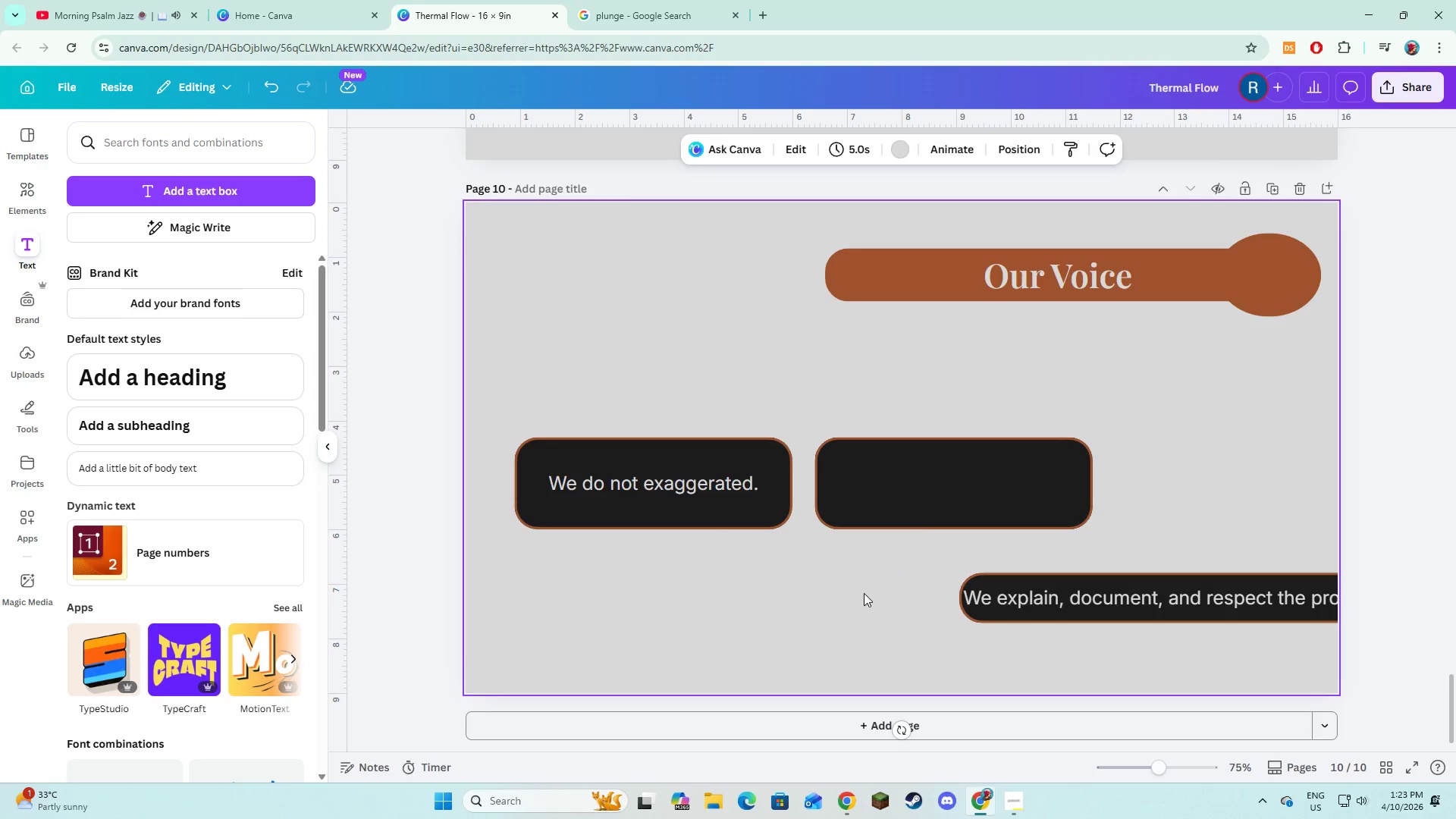 
key(Control+Z)
 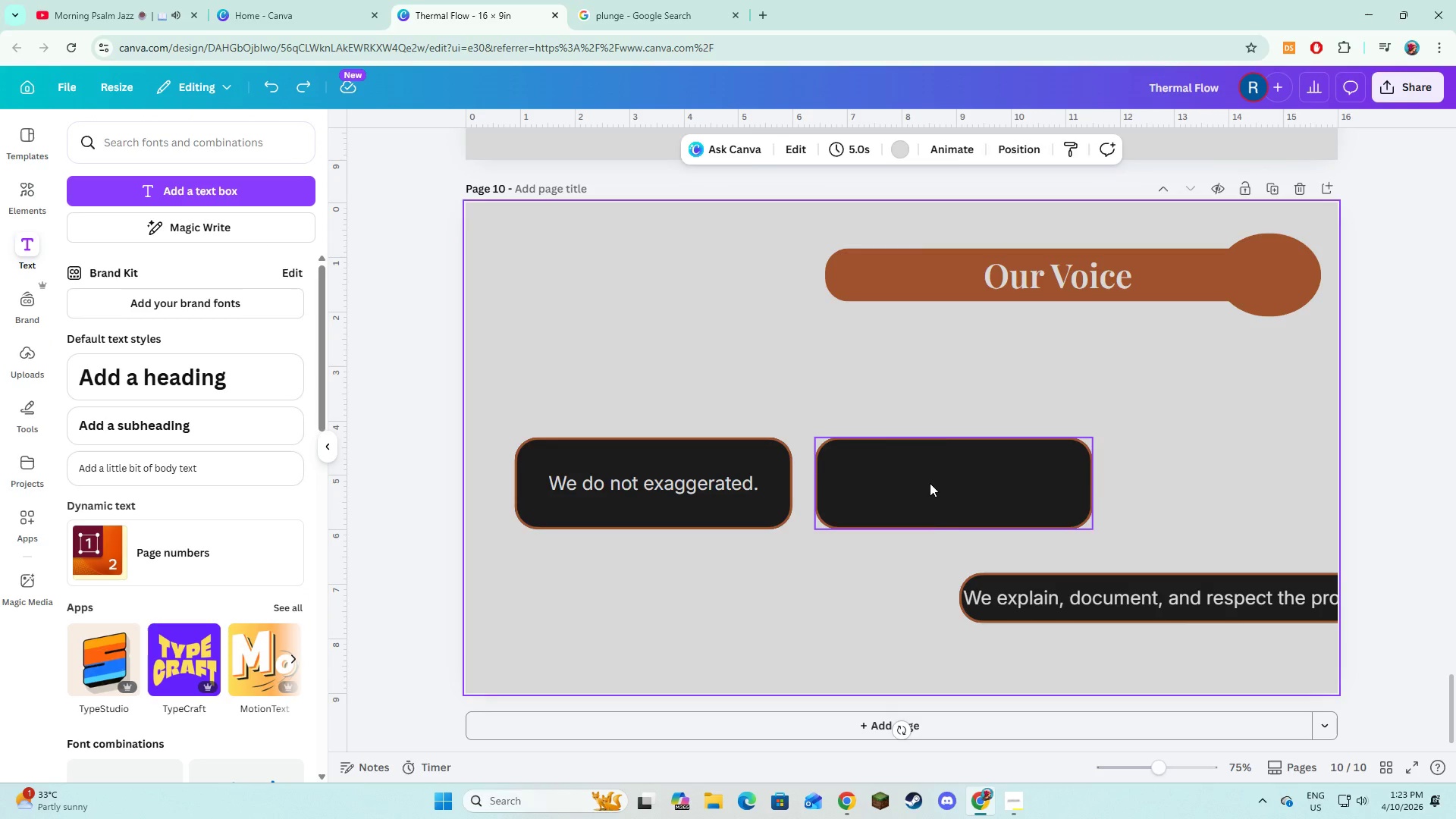 
left_click([930, 483])
 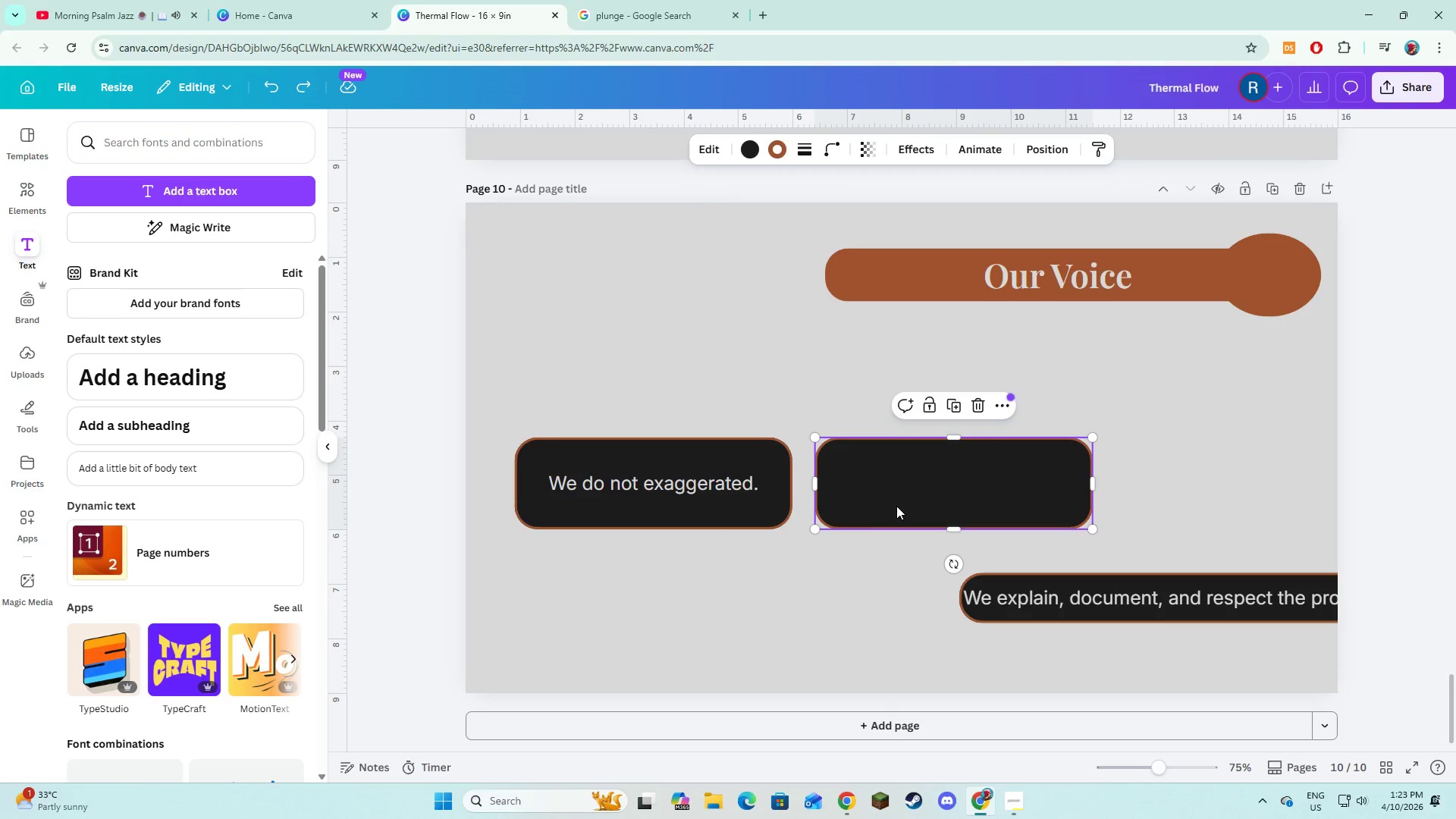 
left_click([896, 506])
 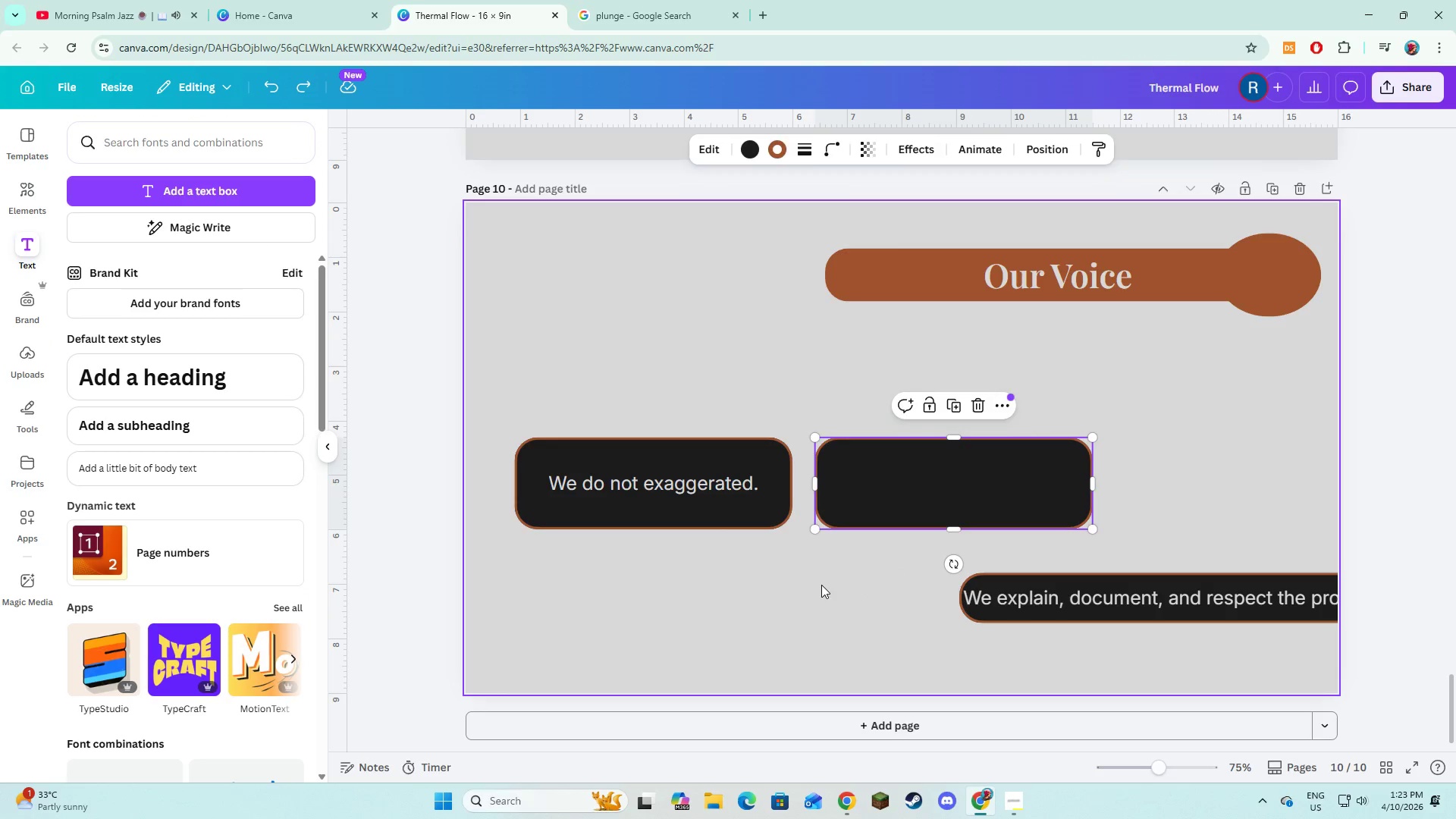 
double_click([833, 508])
 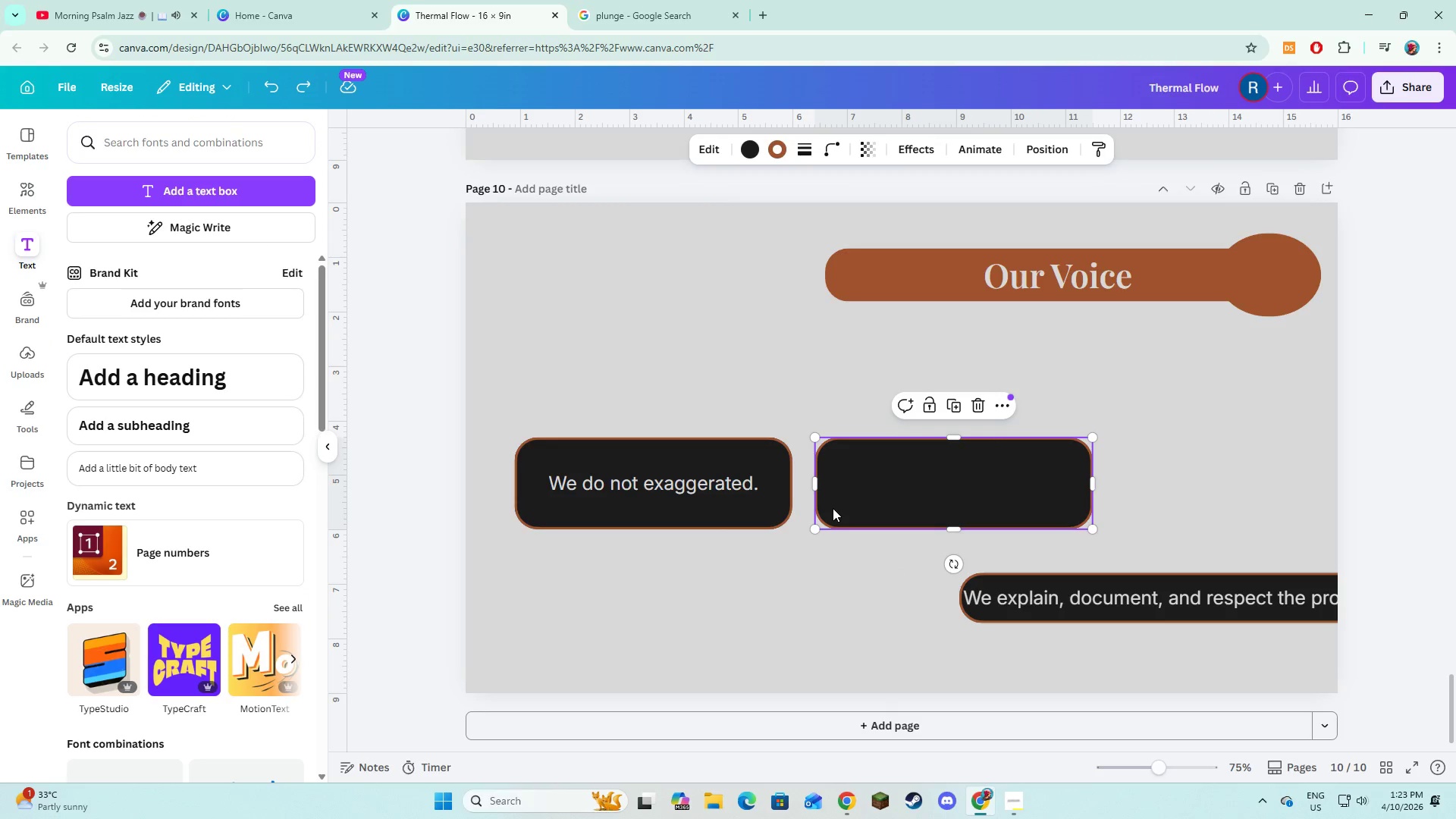 
right_click([833, 508])
 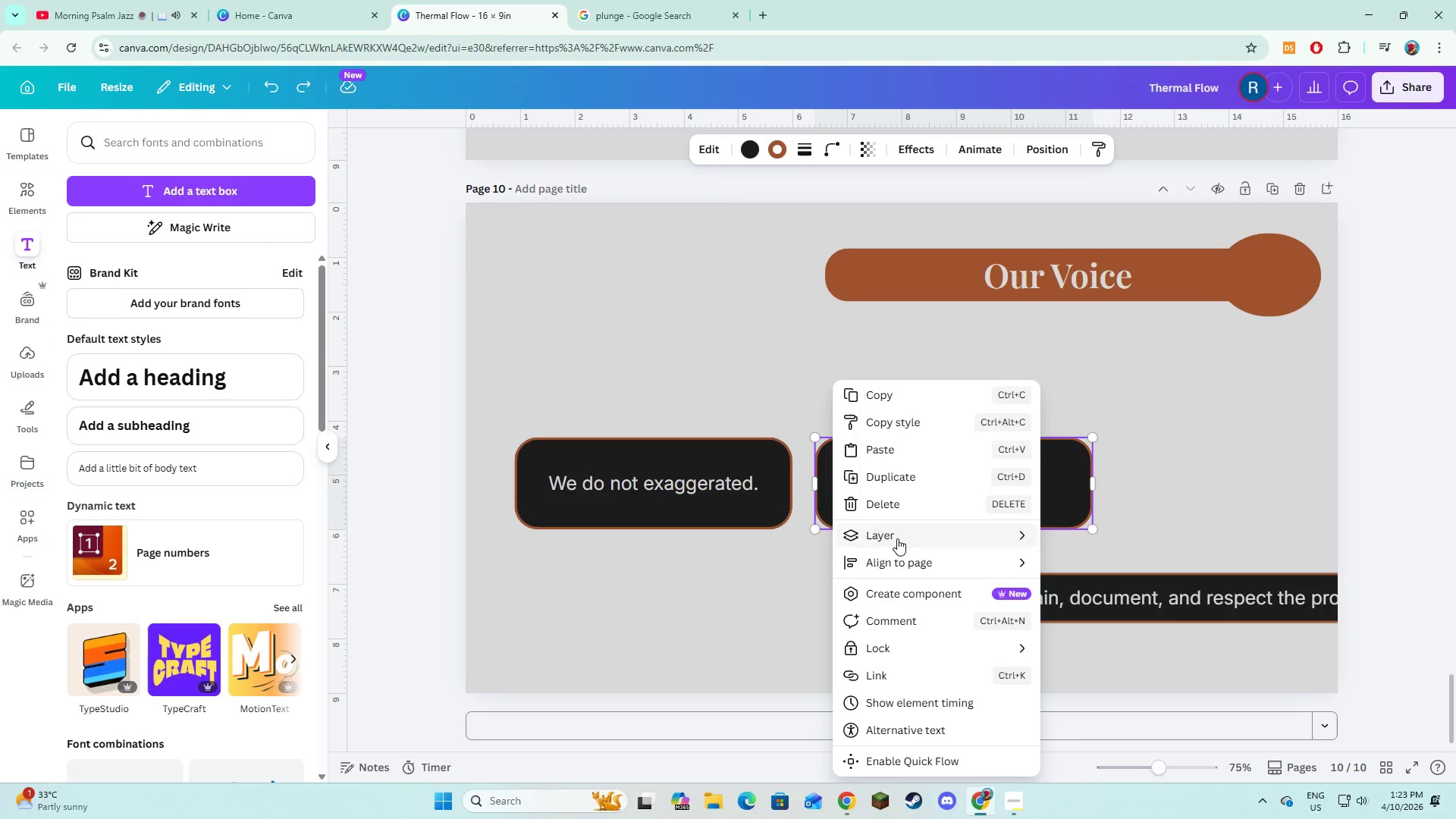 
left_click([897, 538])
 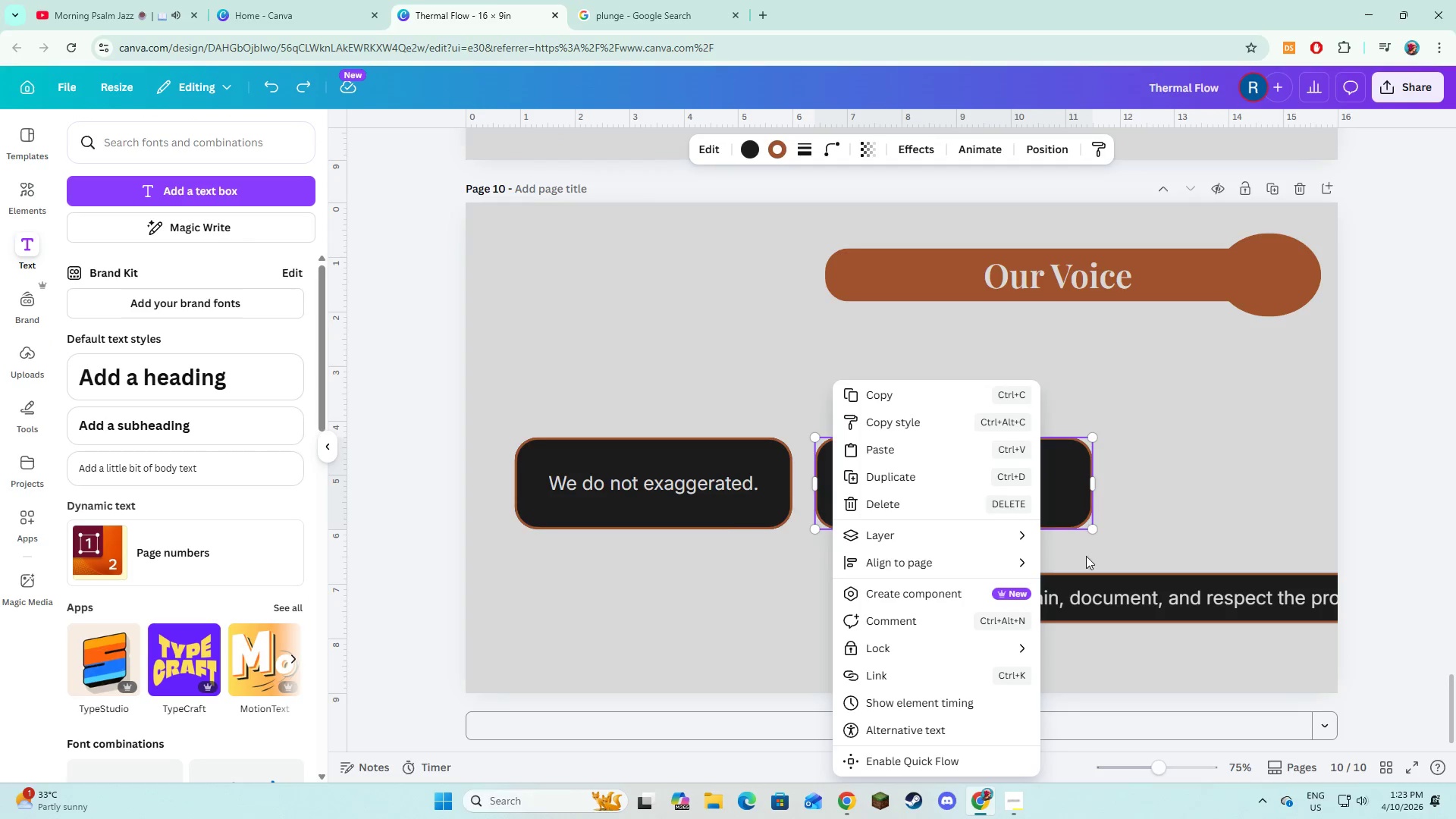 
mouse_move([1015, 537])
 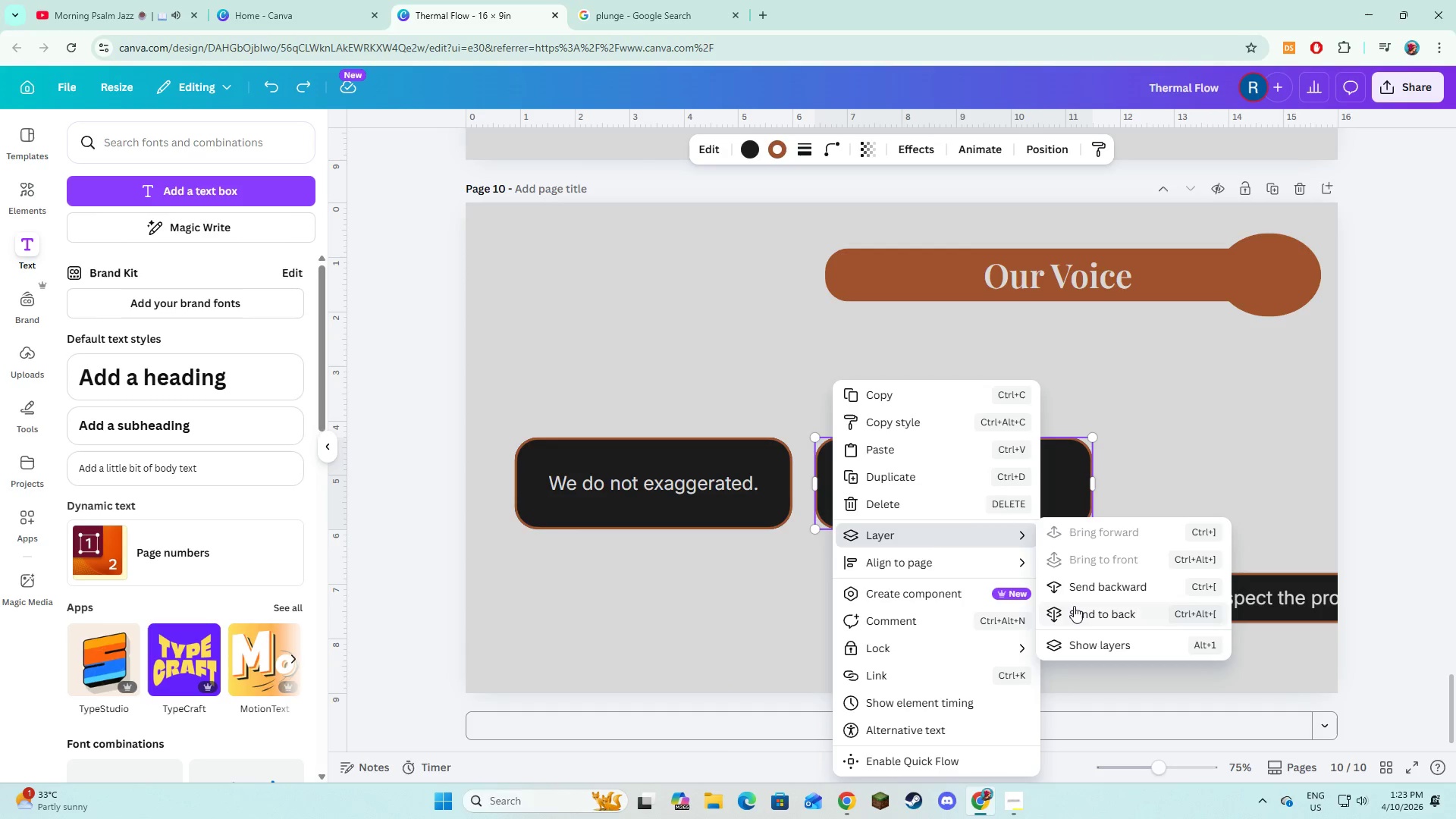 
left_click([1074, 606])
 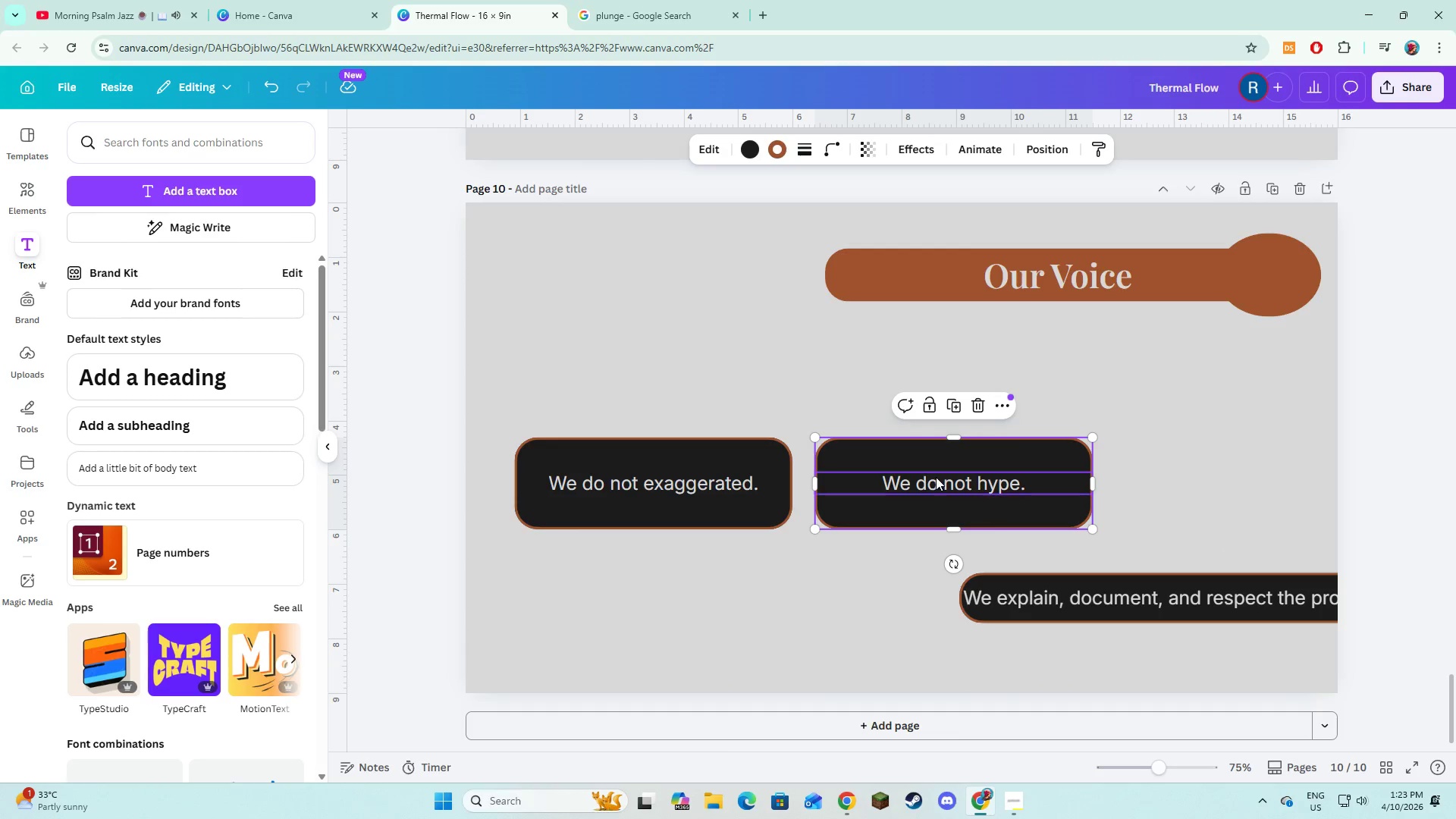 
left_click([935, 477])
 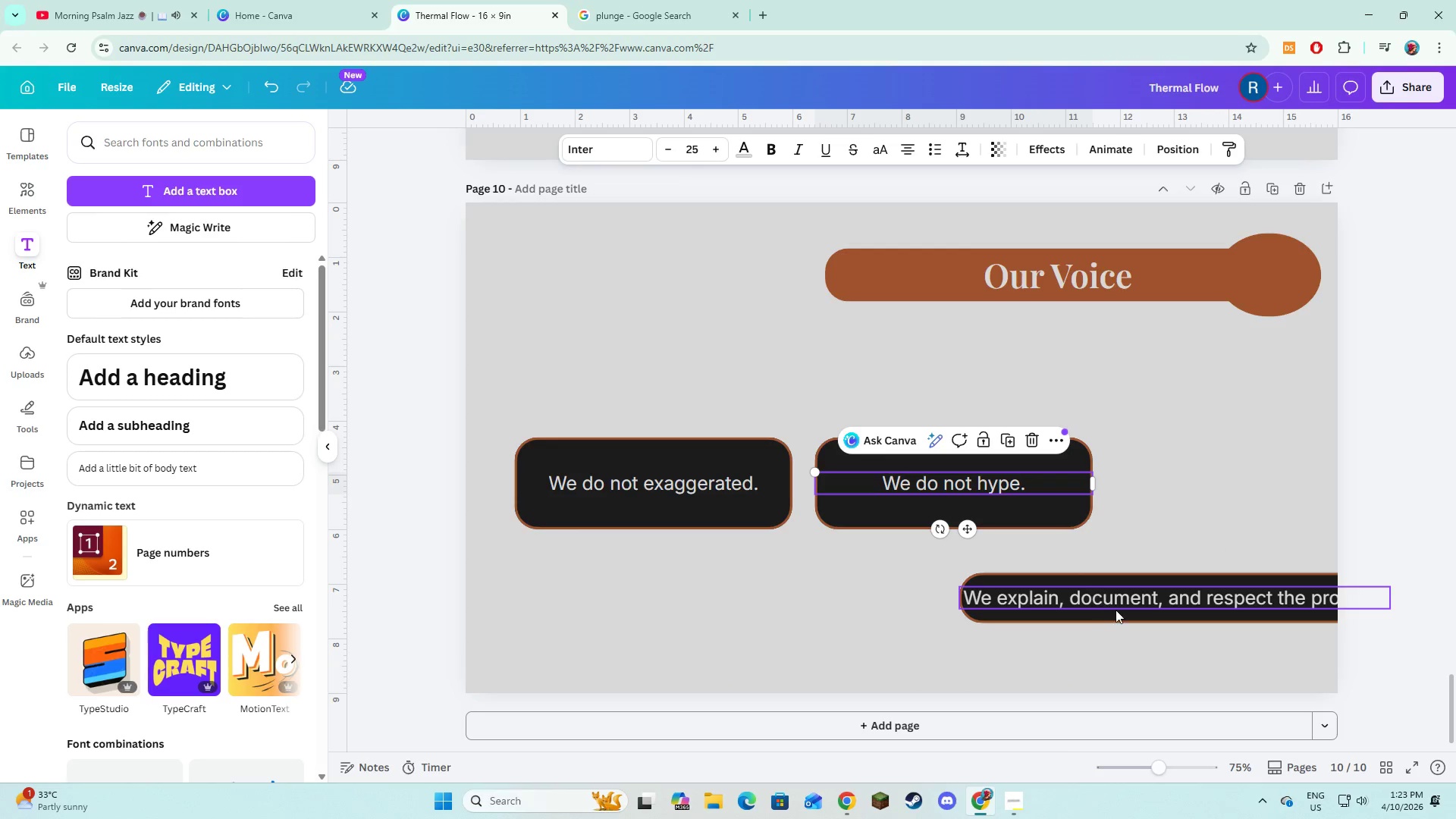 
left_click_drag(start_coordinate=[1116, 601], to_coordinate=[824, 651])
 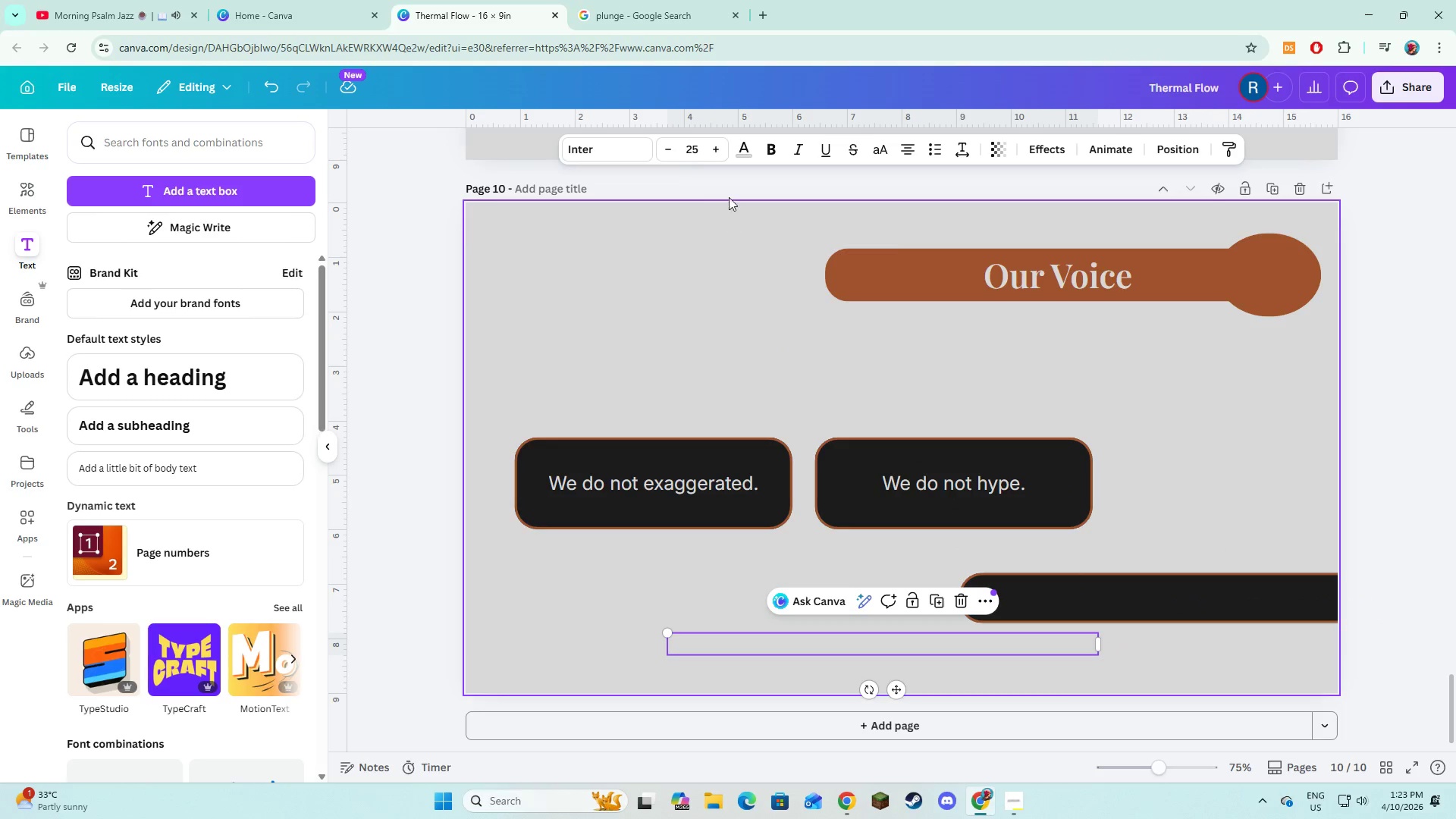 
left_click([753, 131])
 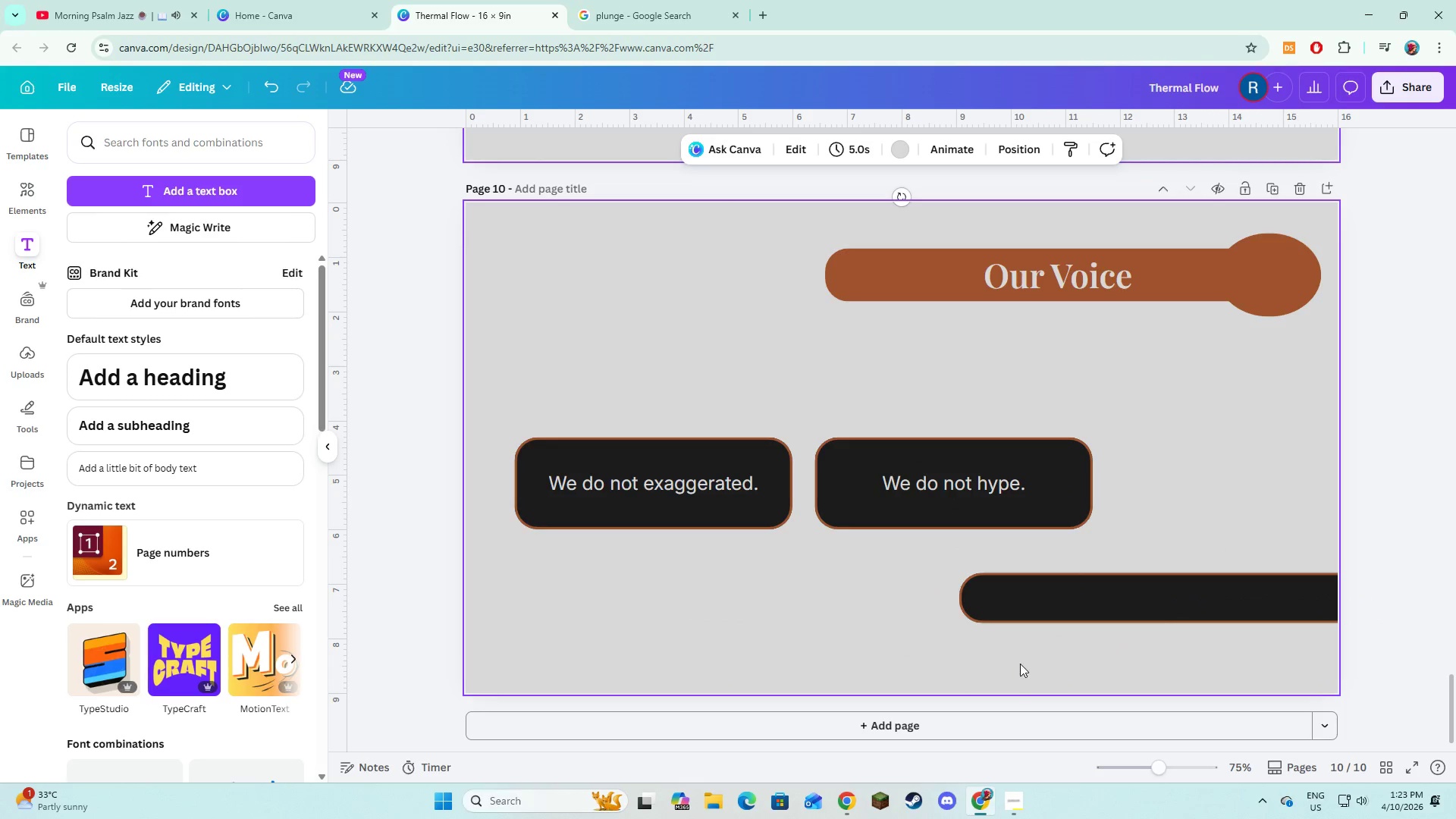 
left_click([1017, 653])
 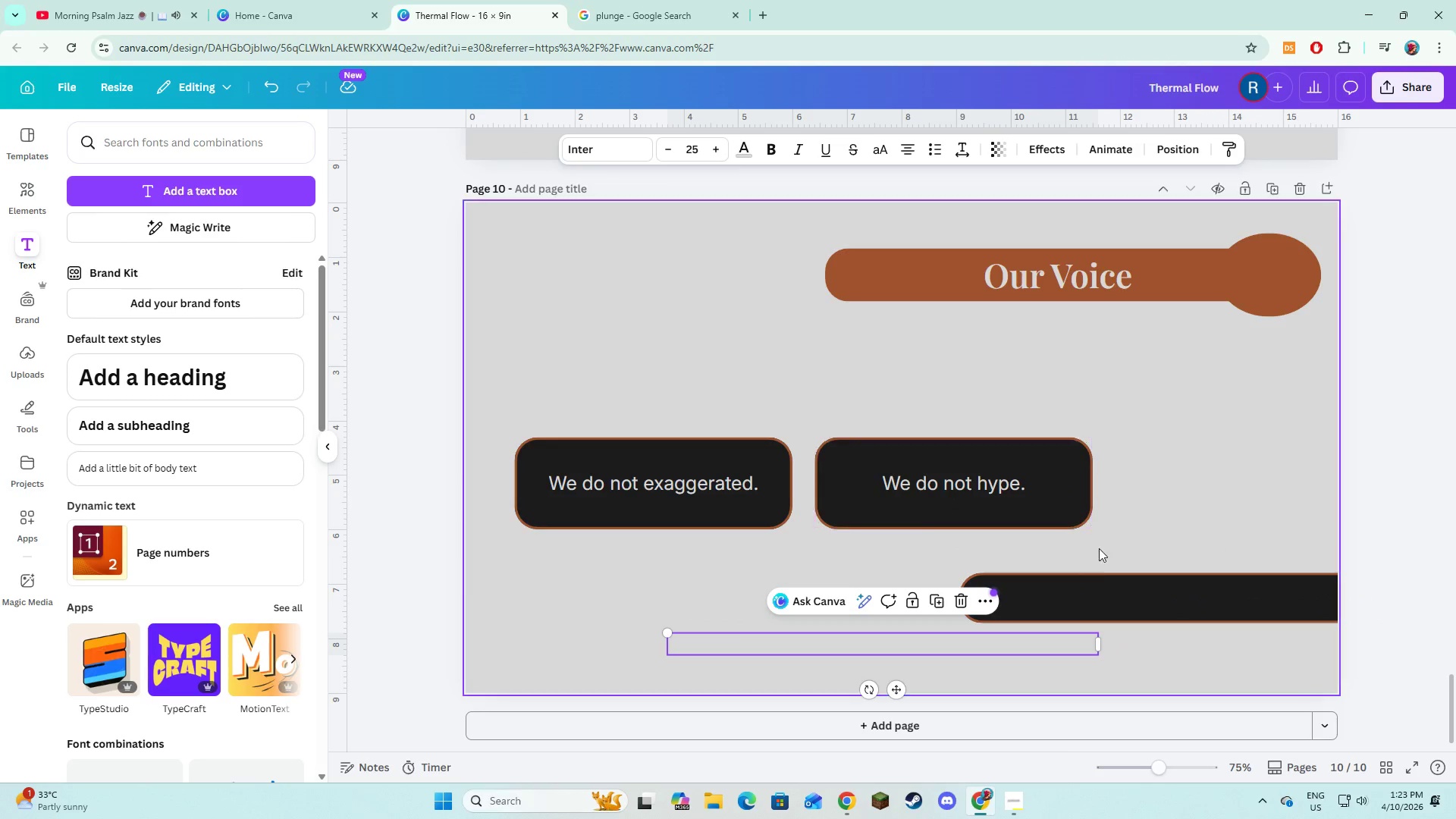 
left_click([1104, 604])
 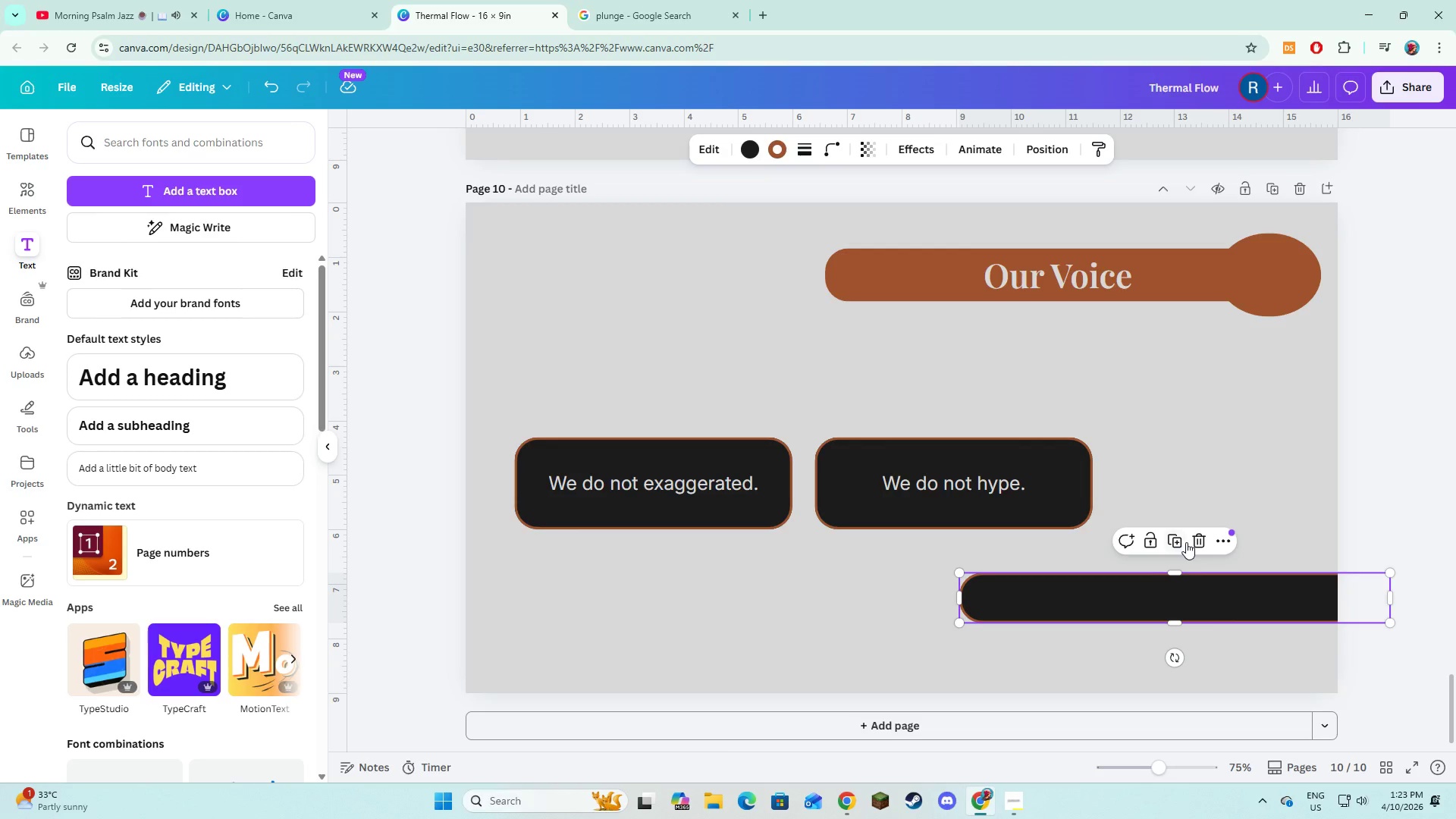 
left_click([1191, 541])
 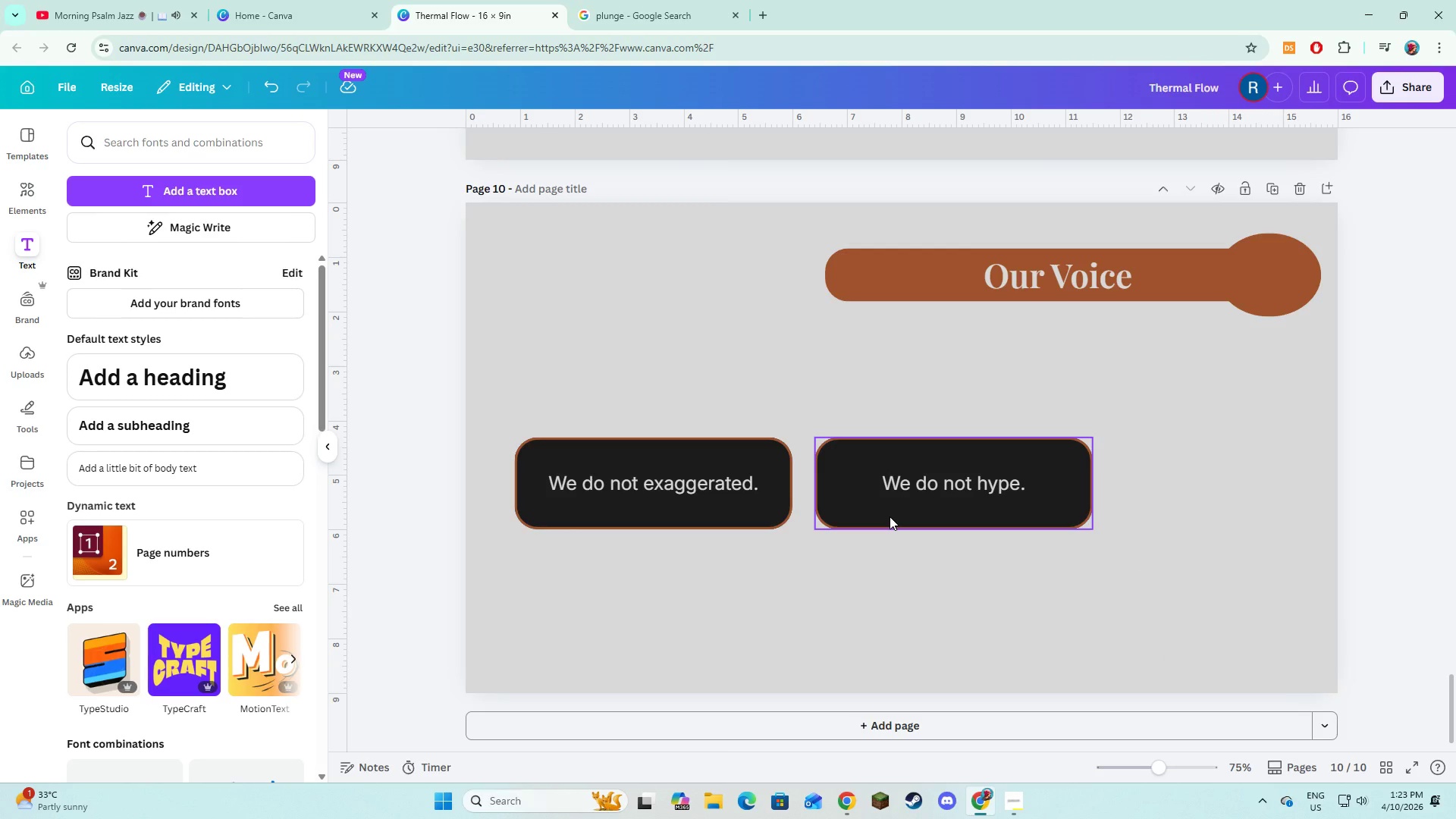 
left_click([890, 516])
 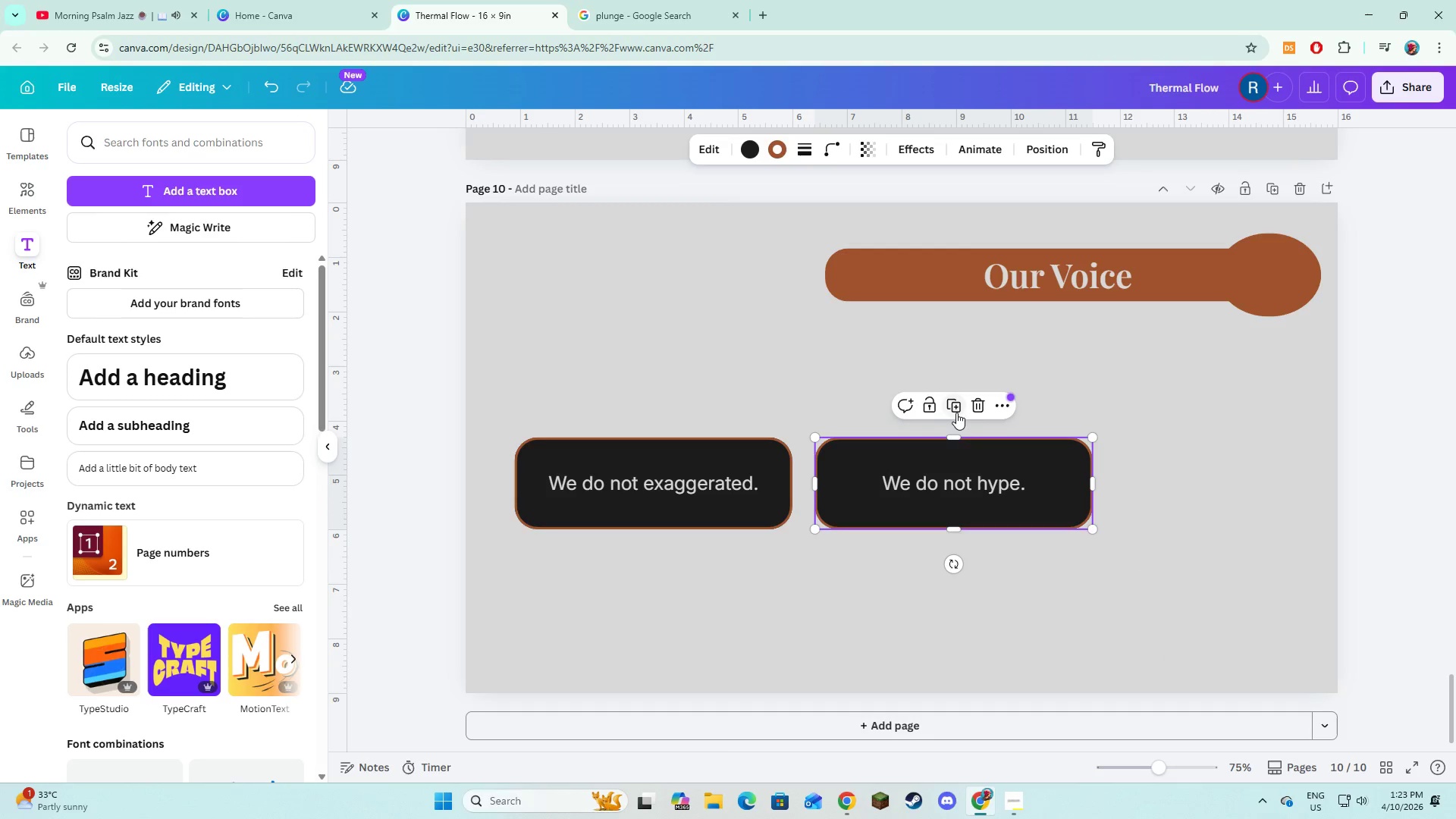 
left_click([957, 410])
 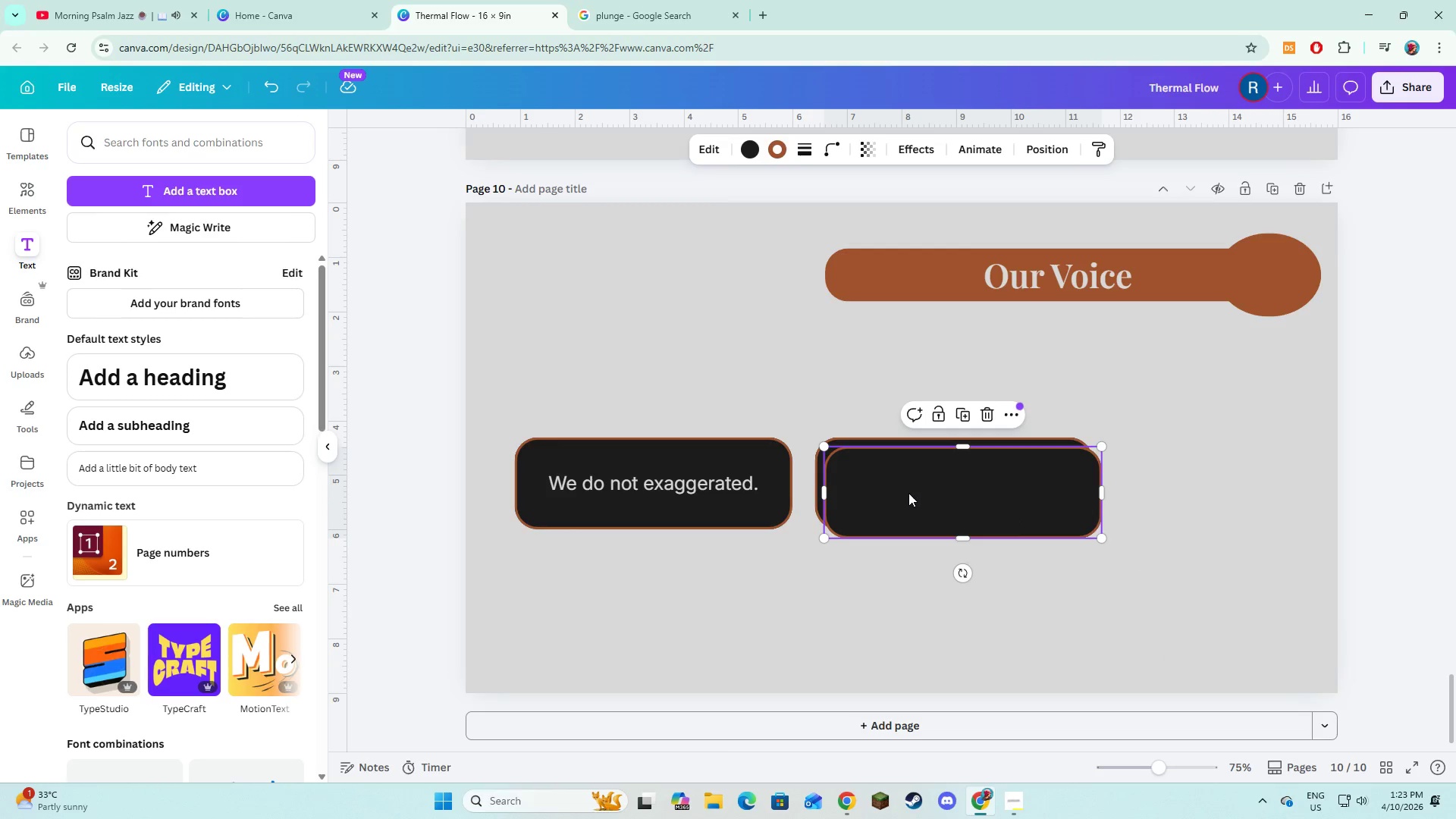 
left_click_drag(start_coordinate=[908, 498], to_coordinate=[1203, 491])
 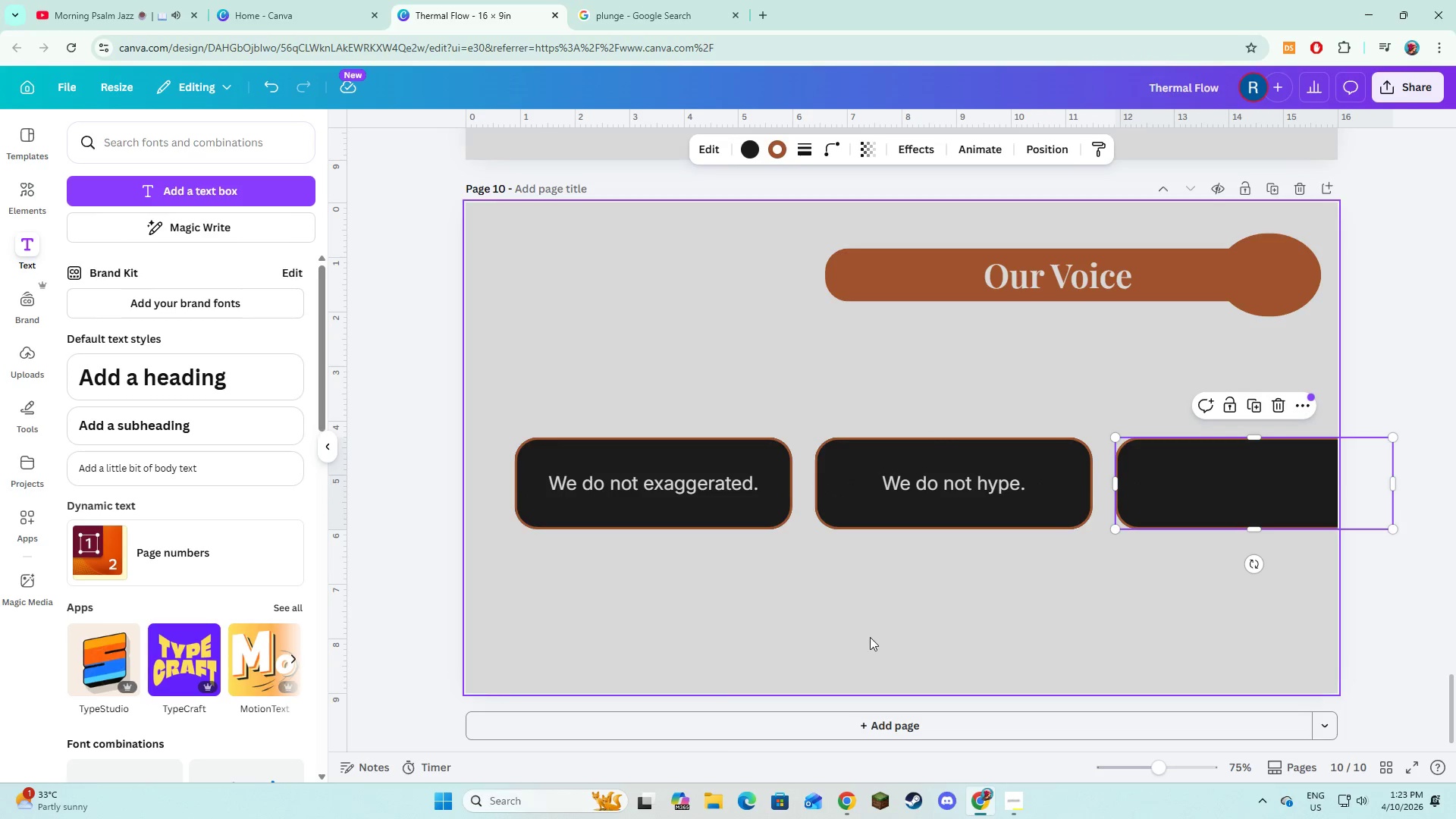 
left_click([870, 637])
 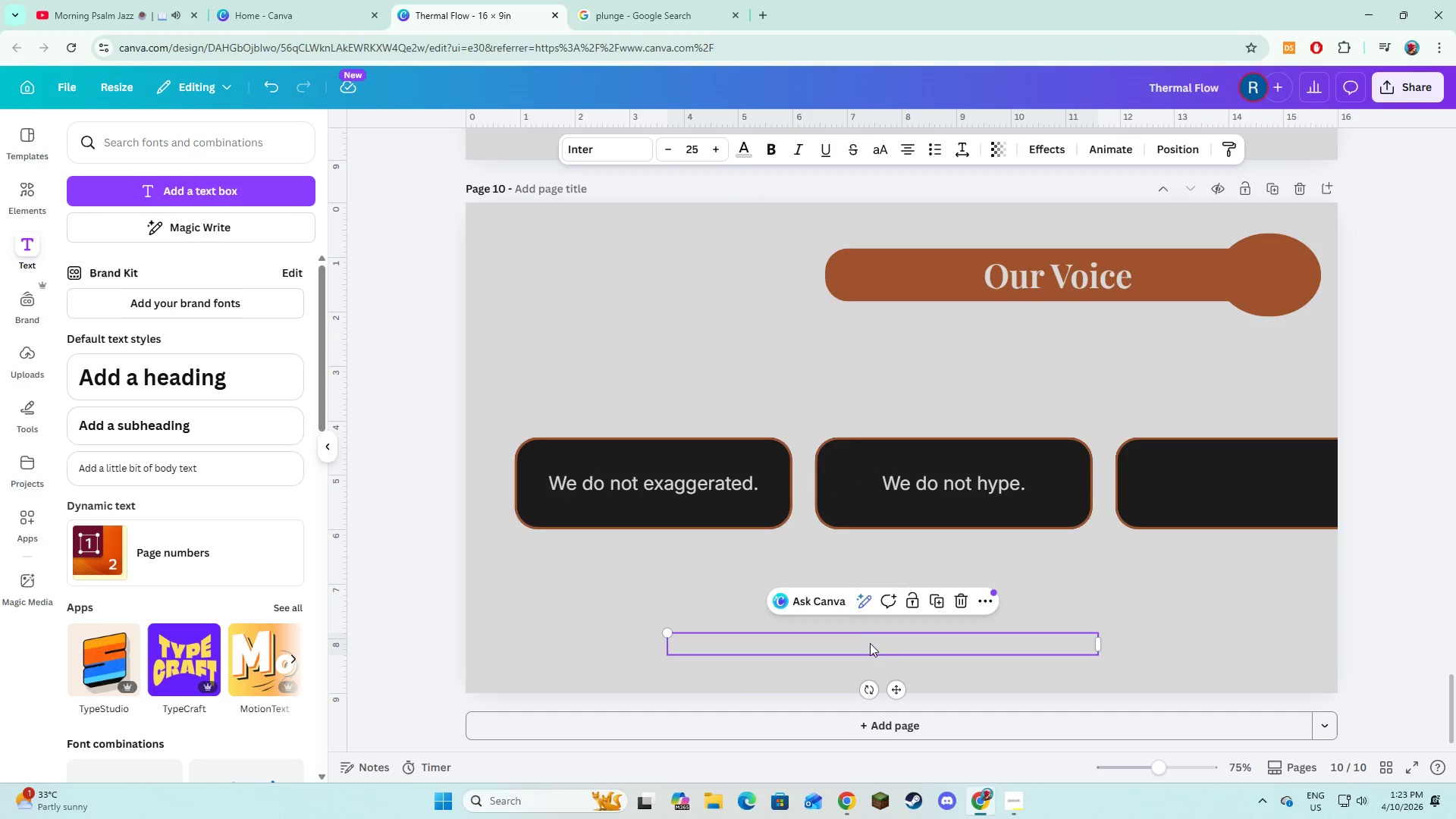 
left_click_drag(start_coordinate=[870, 645], to_coordinate=[748, 468])
 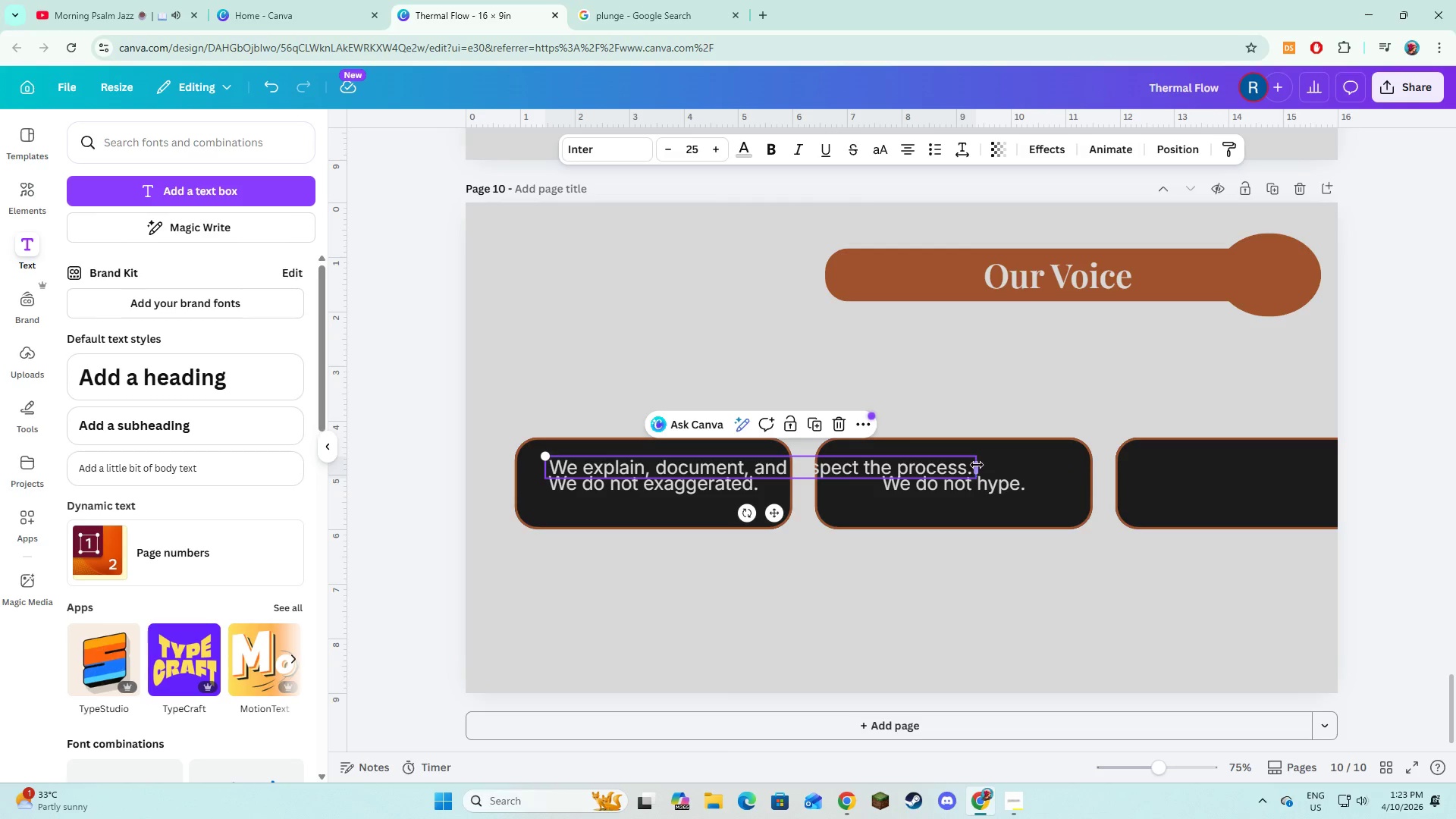 
left_click_drag(start_coordinate=[977, 465], to_coordinate=[786, 468])
 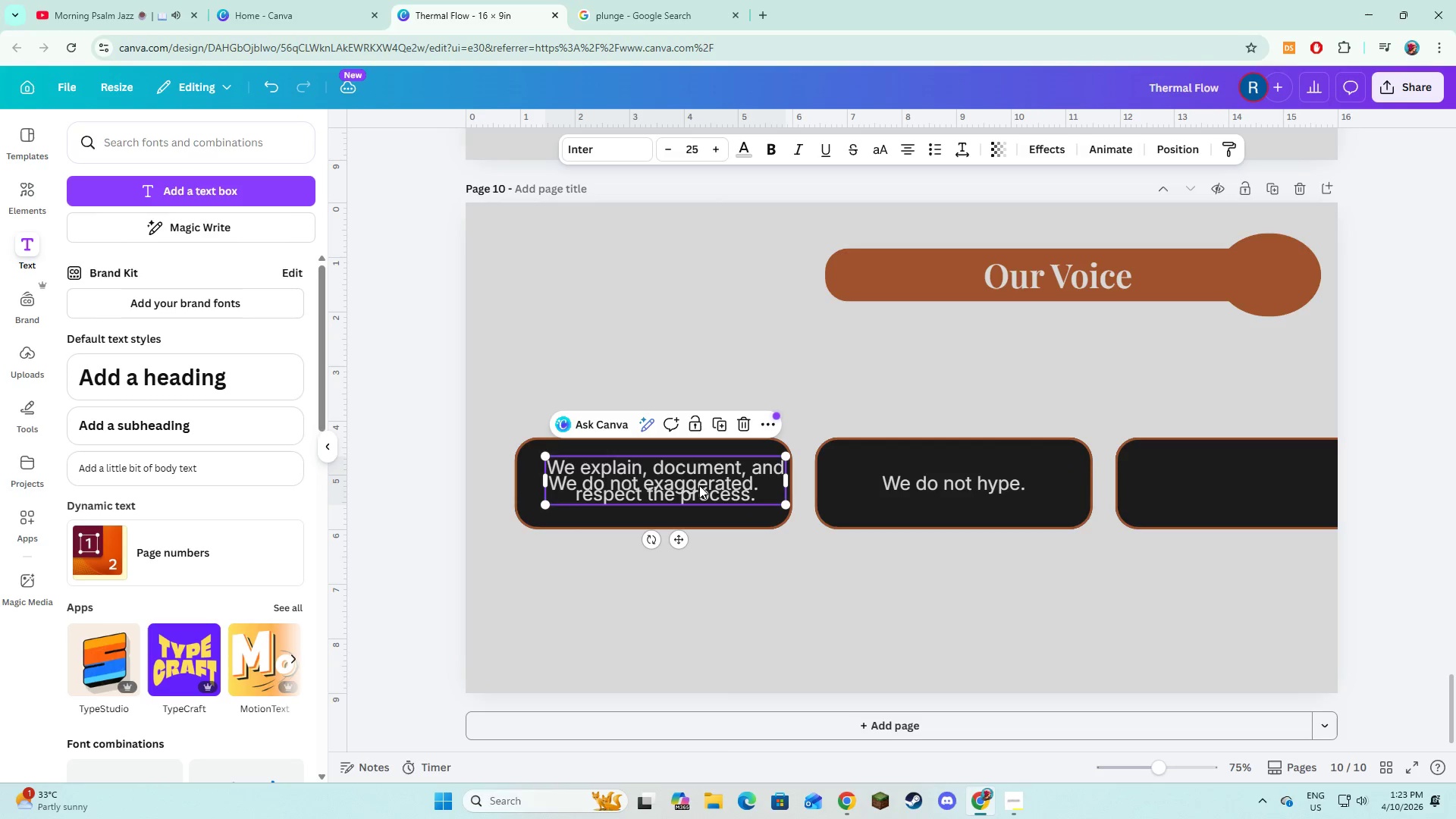 
left_click_drag(start_coordinate=[699, 485], to_coordinate=[1285, 489])
 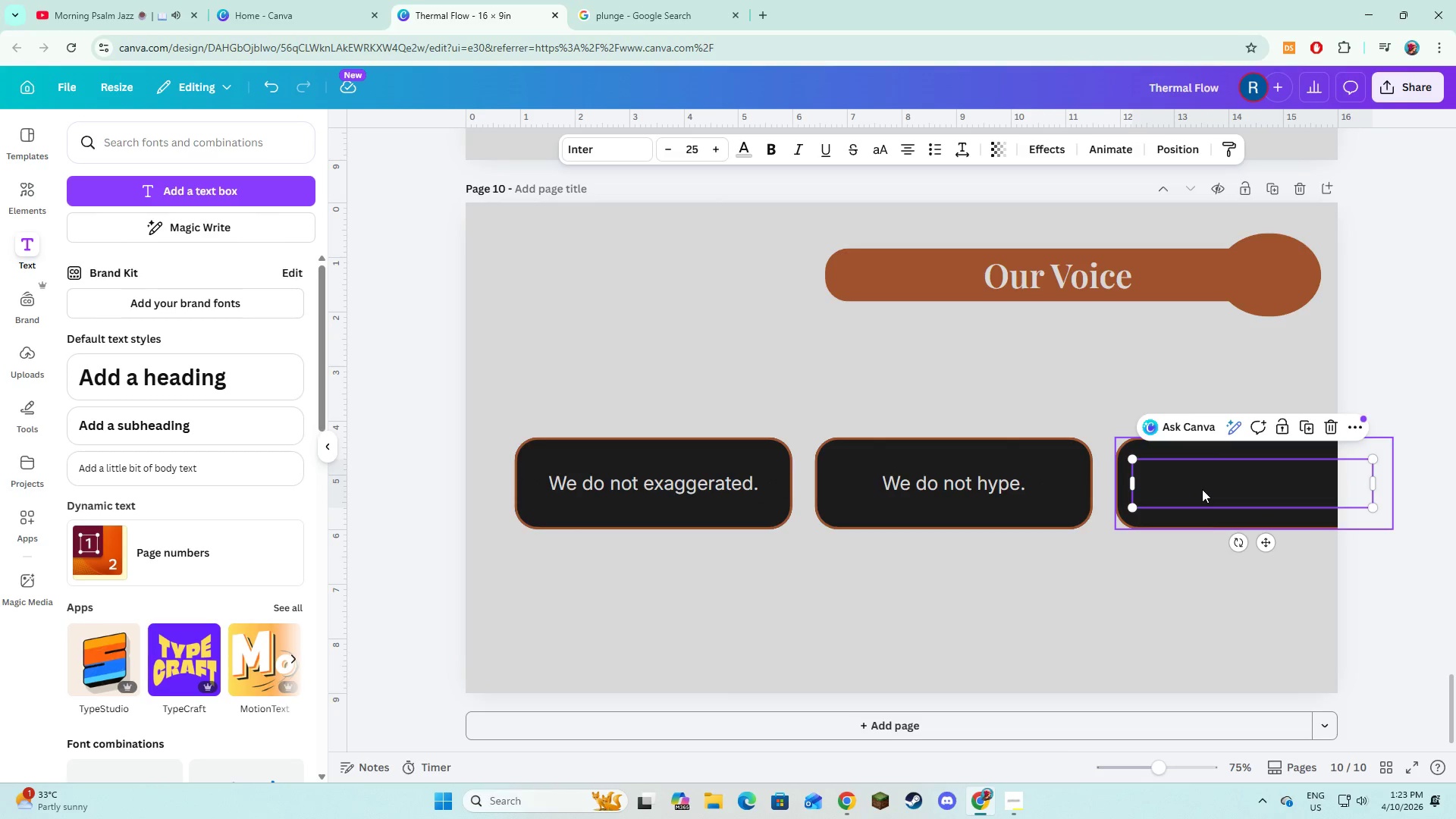 
left_click_drag(start_coordinate=[1202, 489], to_coordinate=[1206, 490])
 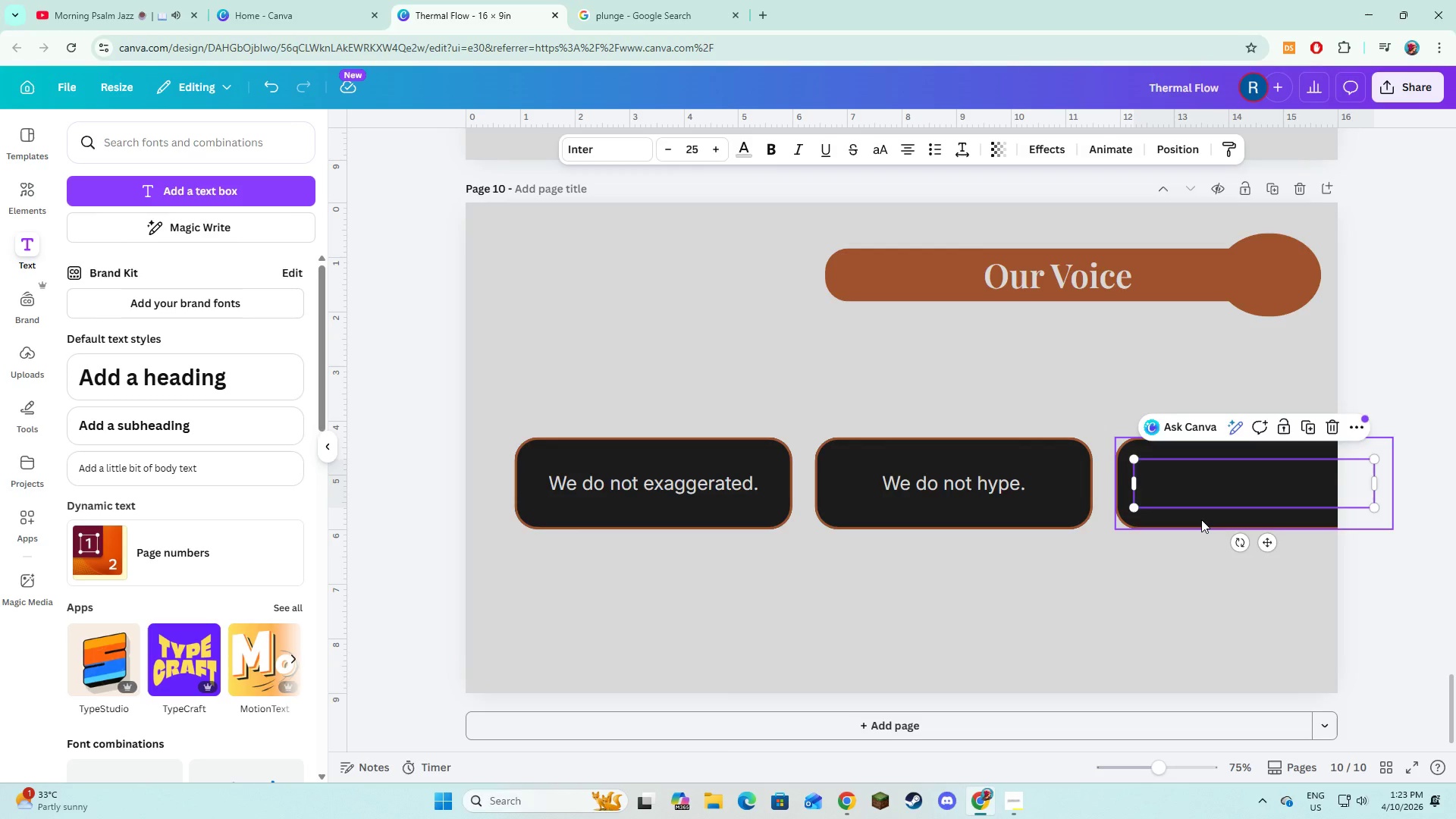 
left_click([1201, 519])
 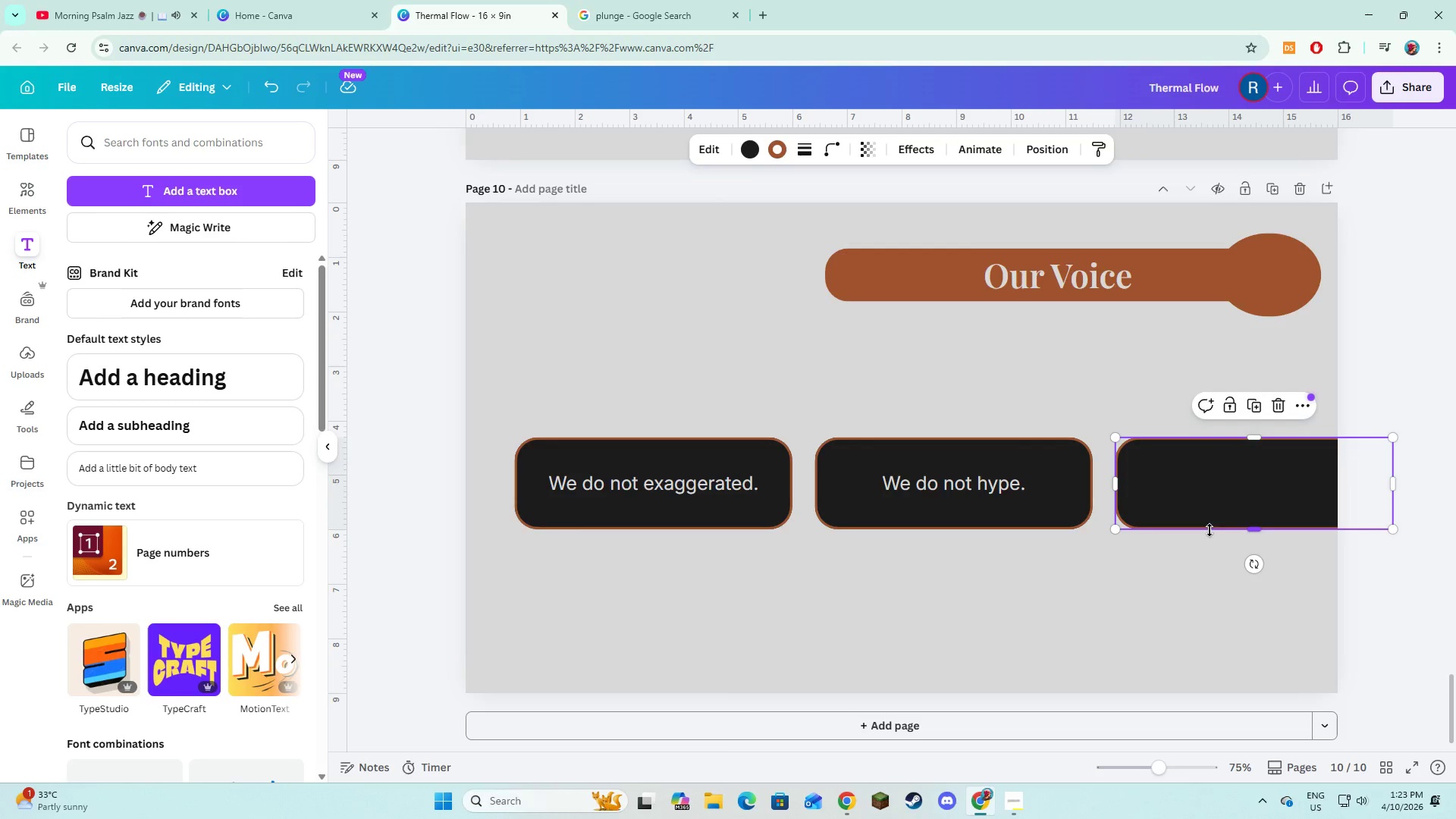 
right_click([1207, 523])
 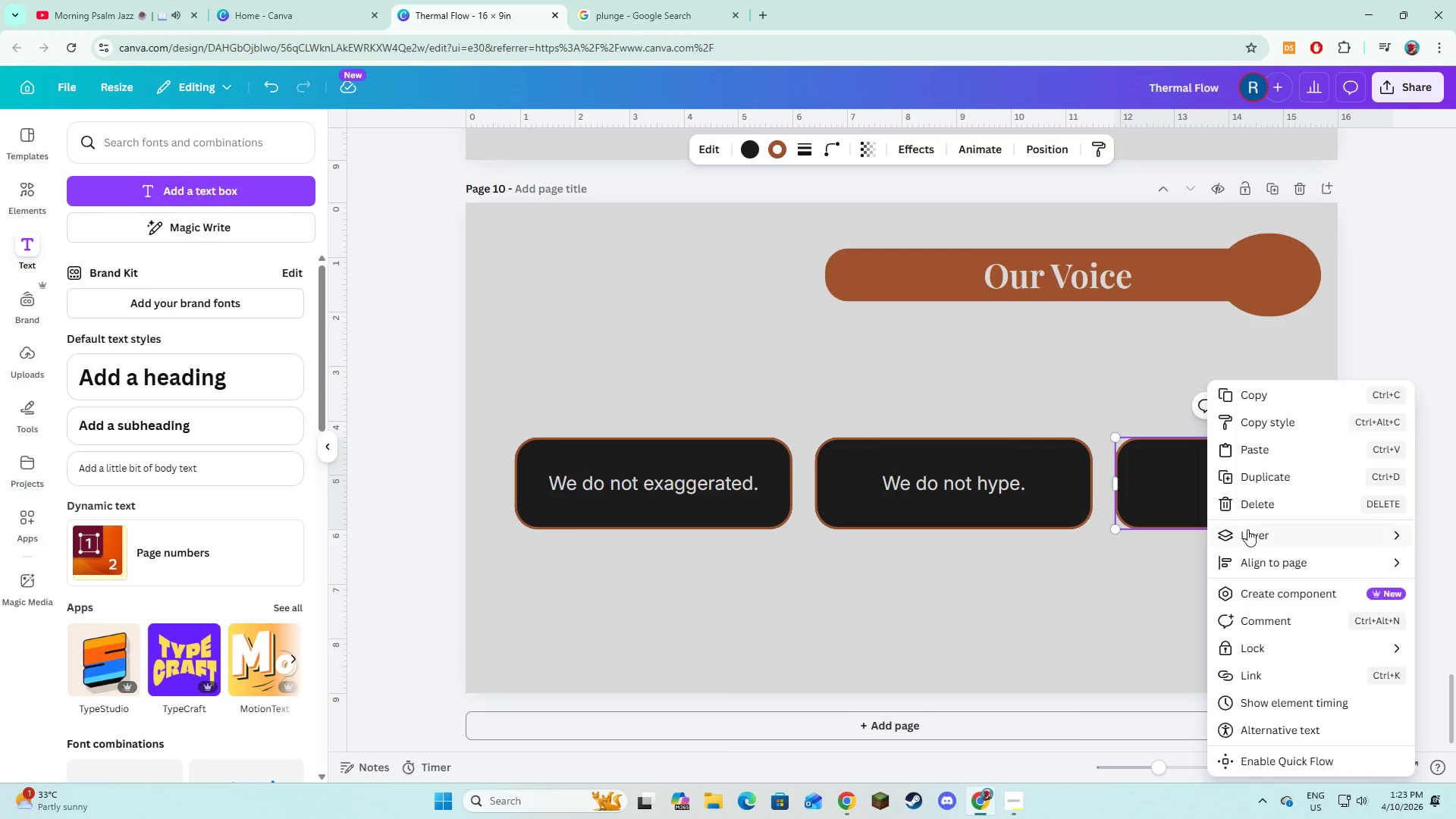 
left_click([1247, 529])
 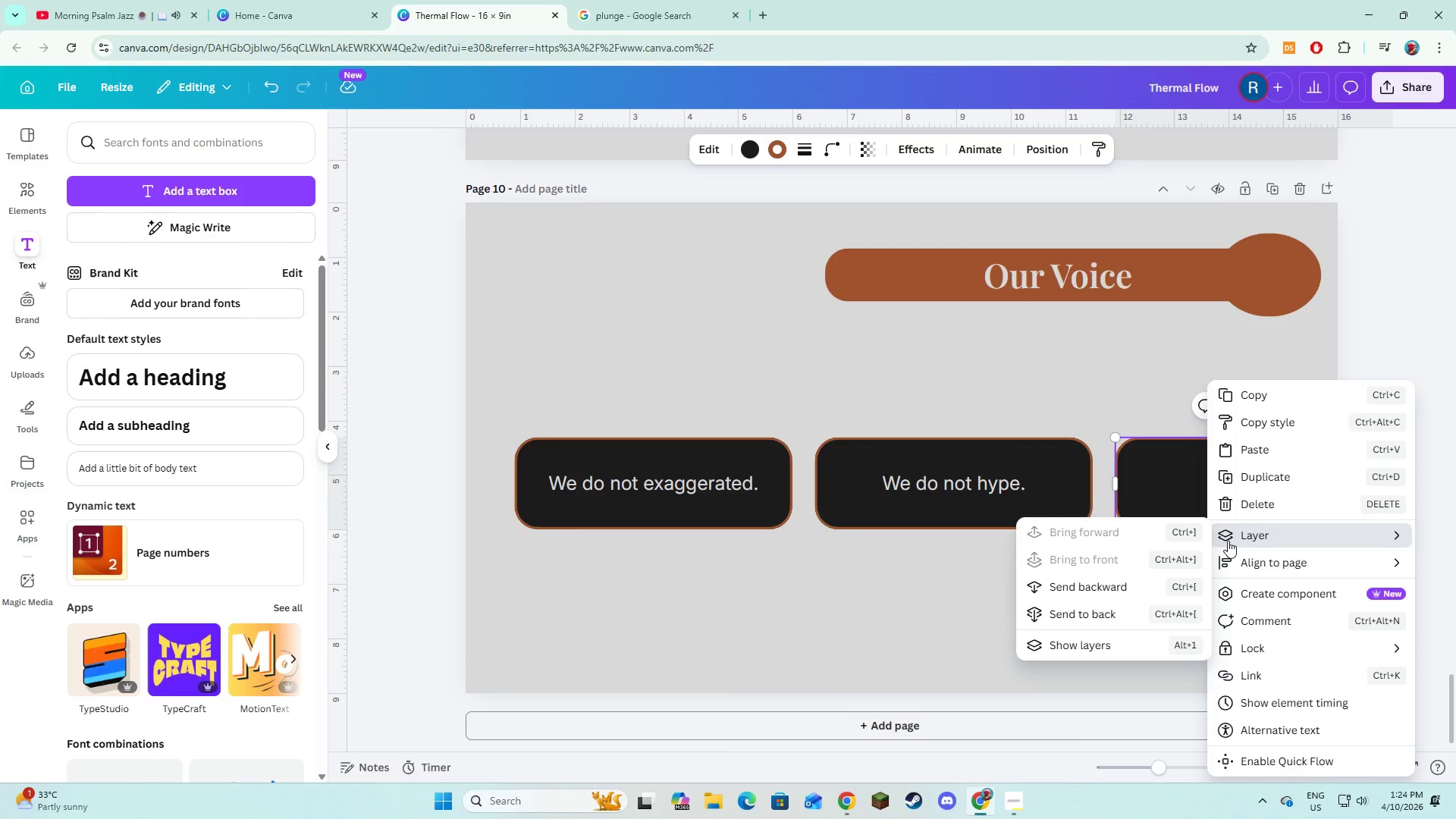 
left_click([1135, 611])
 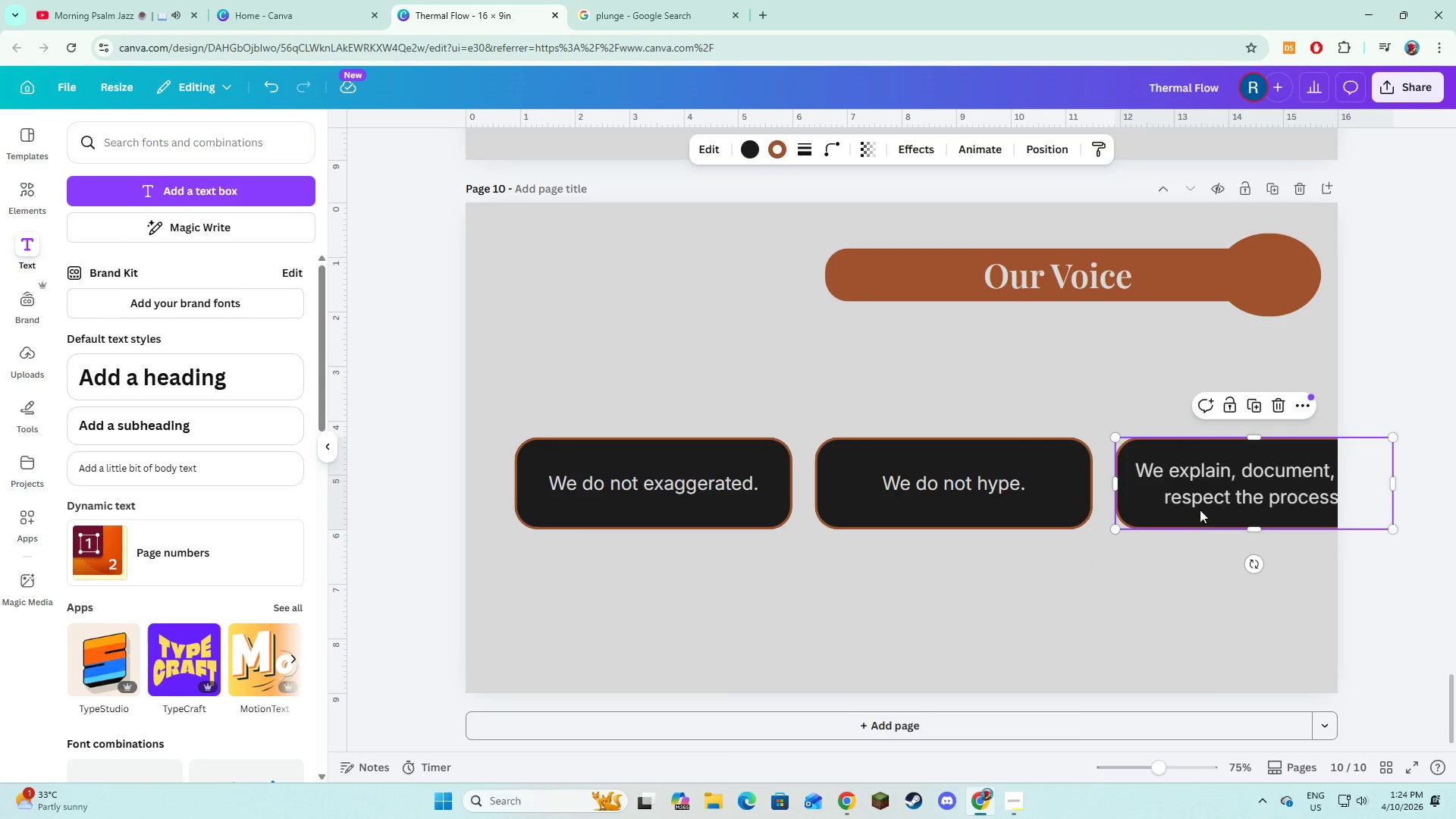 
hold_key(key=ShiftLeft, duration=1.53)
left_click([1199, 499])
 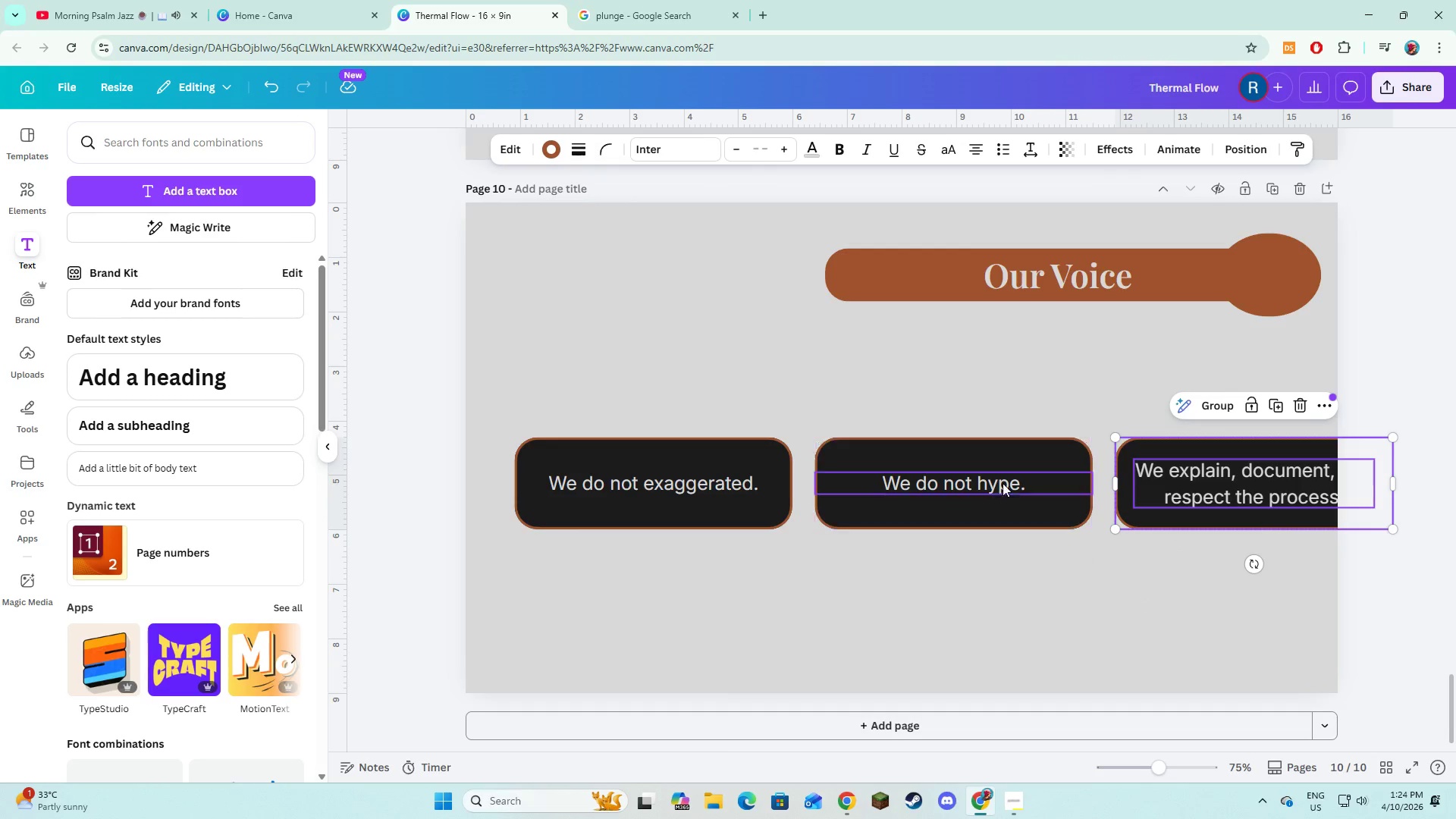 
left_click([996, 474])
 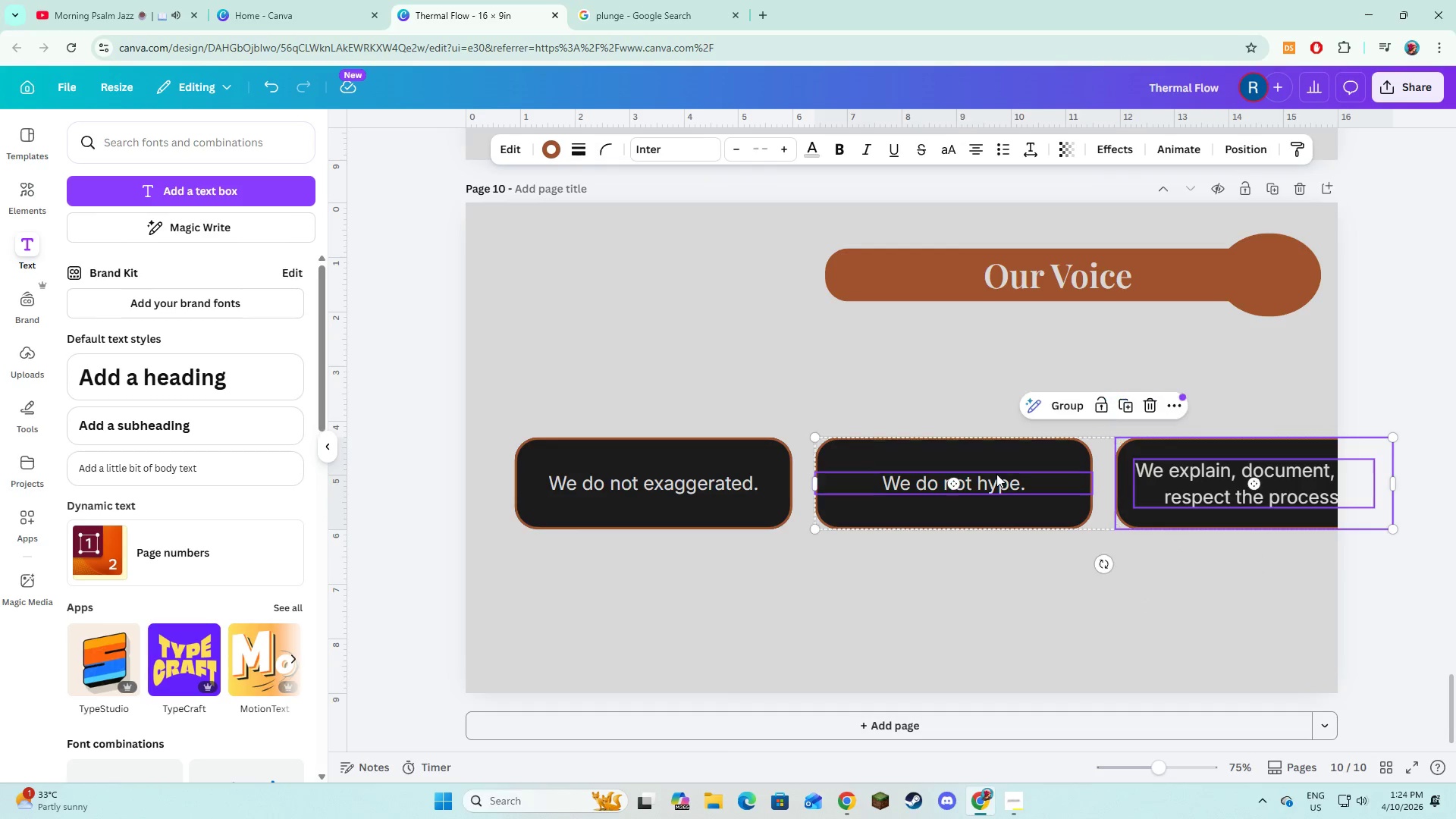 
hold_key(key=ShiftLeft, duration=1.51)
left_click([988, 512])
 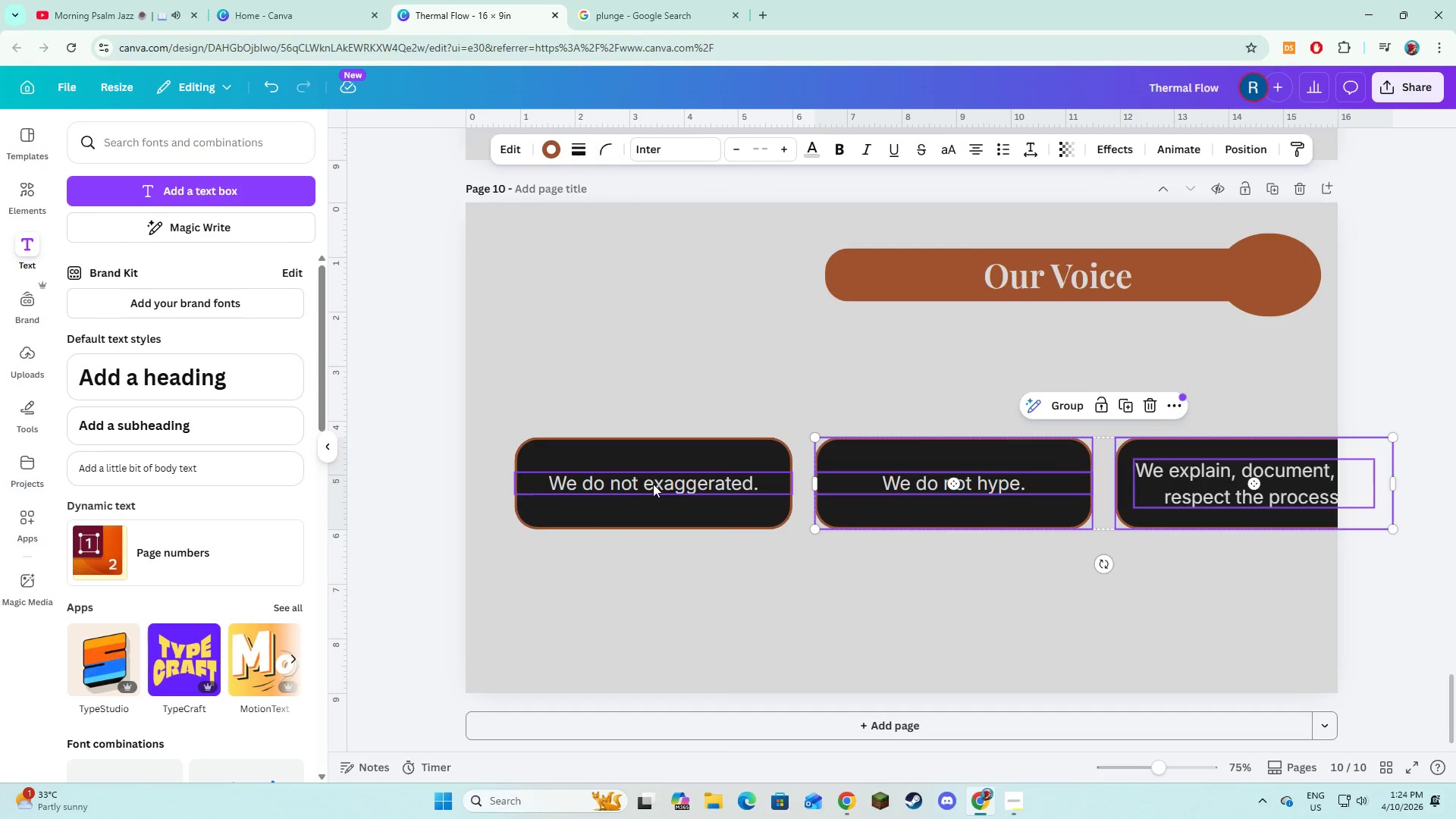 
hold_key(key=ShiftLeft, duration=1.0)
left_click([653, 484])
 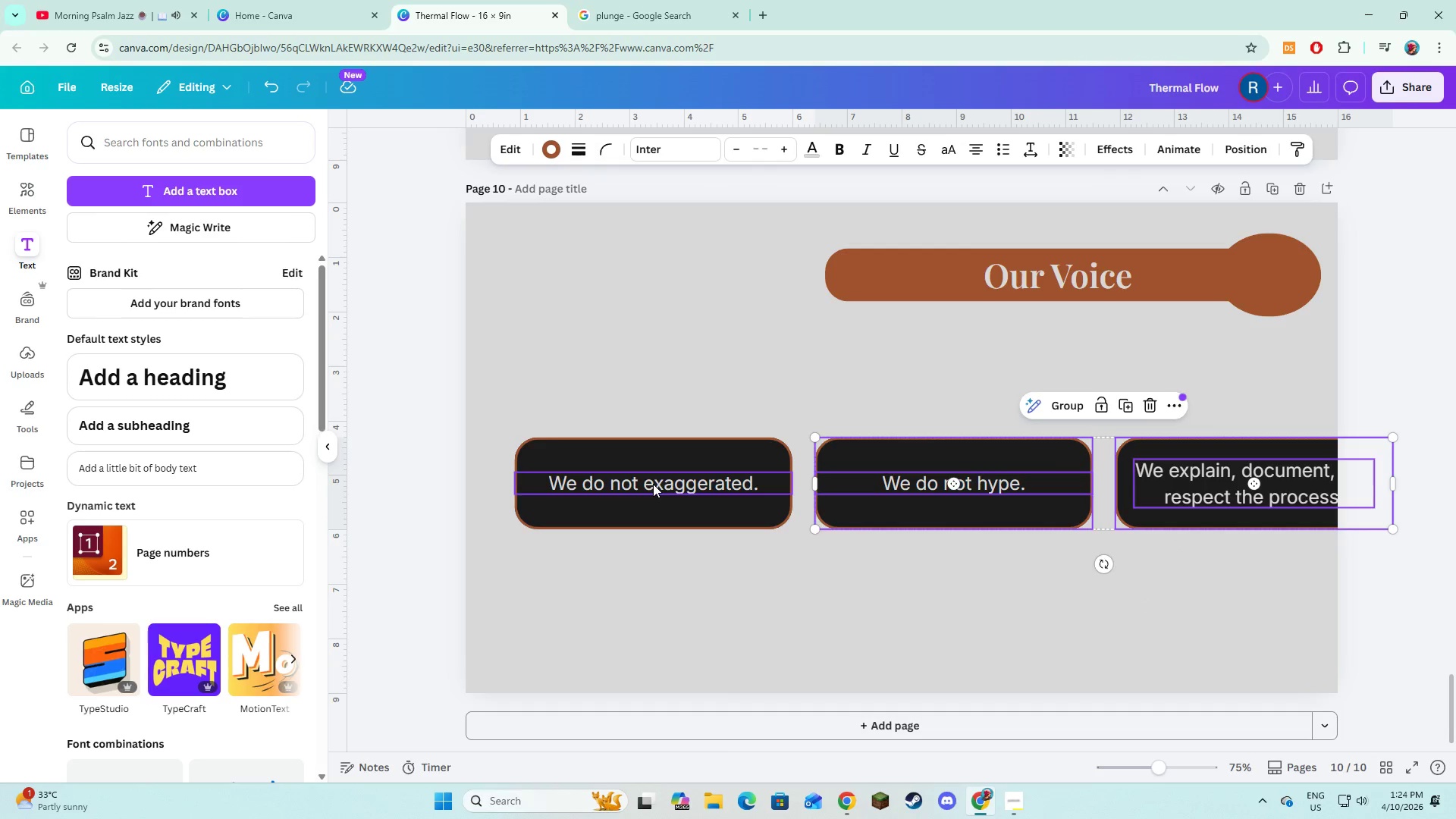 
double_click([650, 500])
 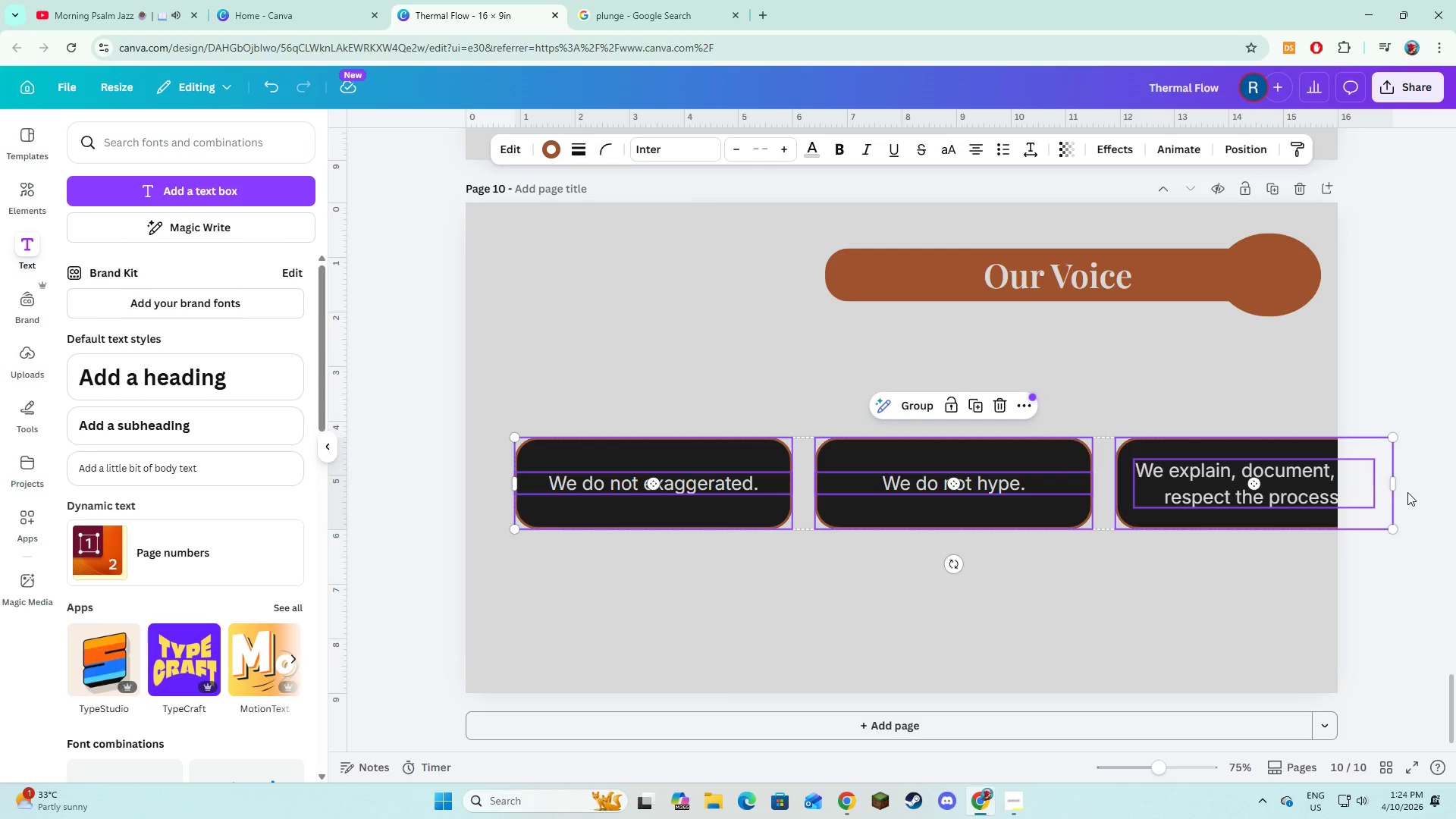 
left_click_drag(start_coordinate=[1395, 488], to_coordinate=[1292, 494])
 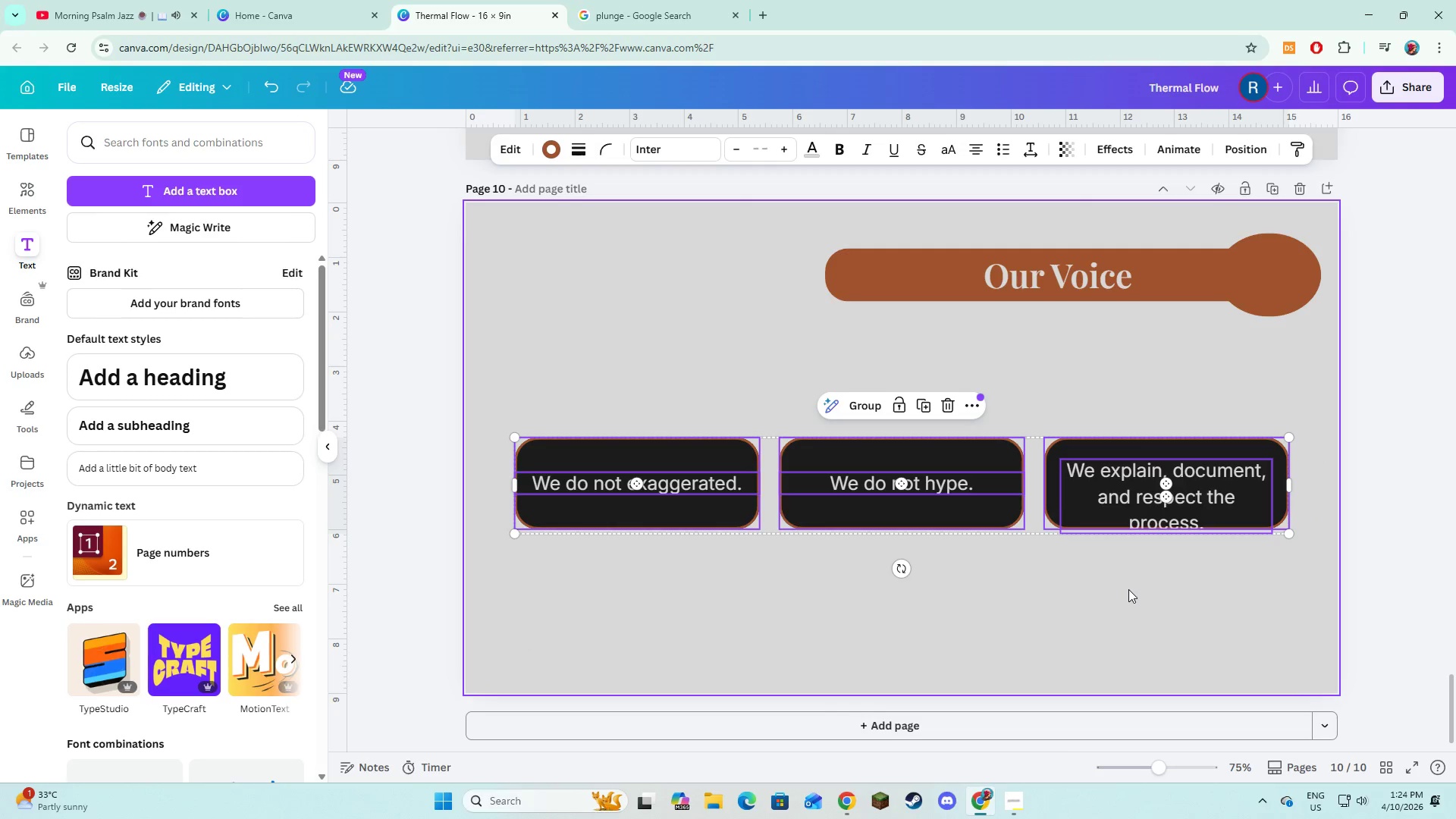 
left_click([1128, 589])
 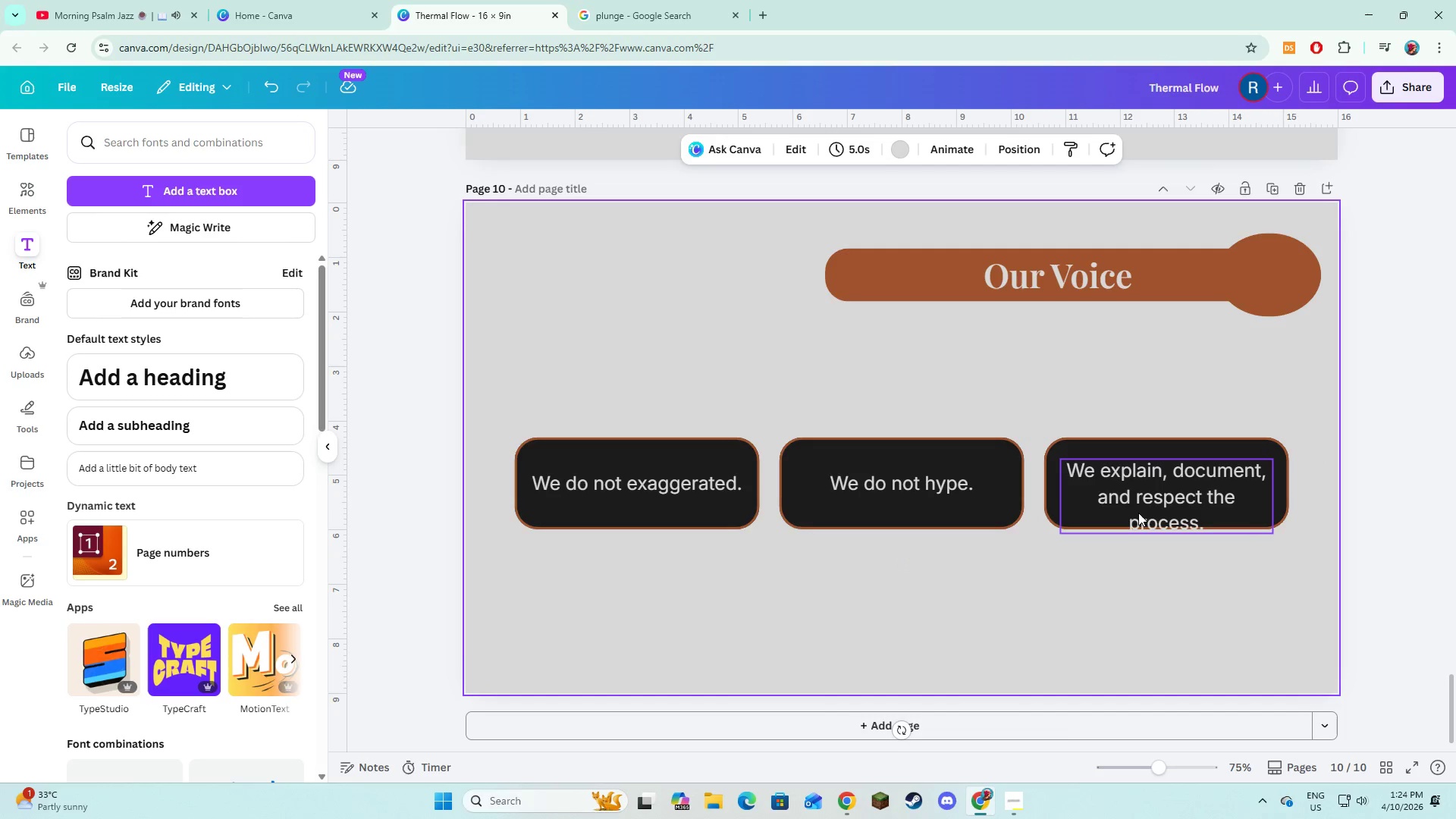 
left_click([1140, 504])
 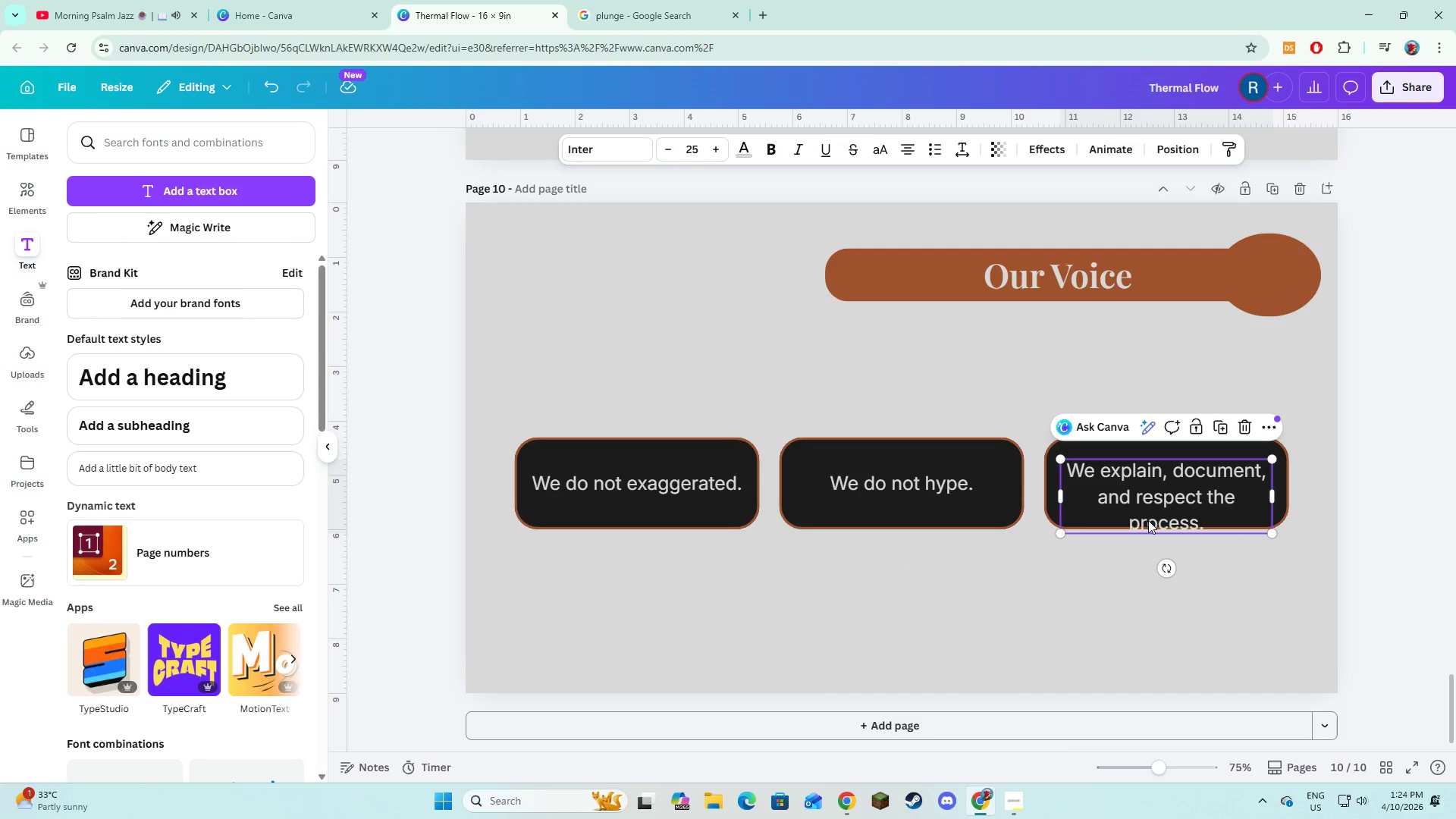 
left_click_drag(start_coordinate=[1148, 520], to_coordinate=[1148, 507])
 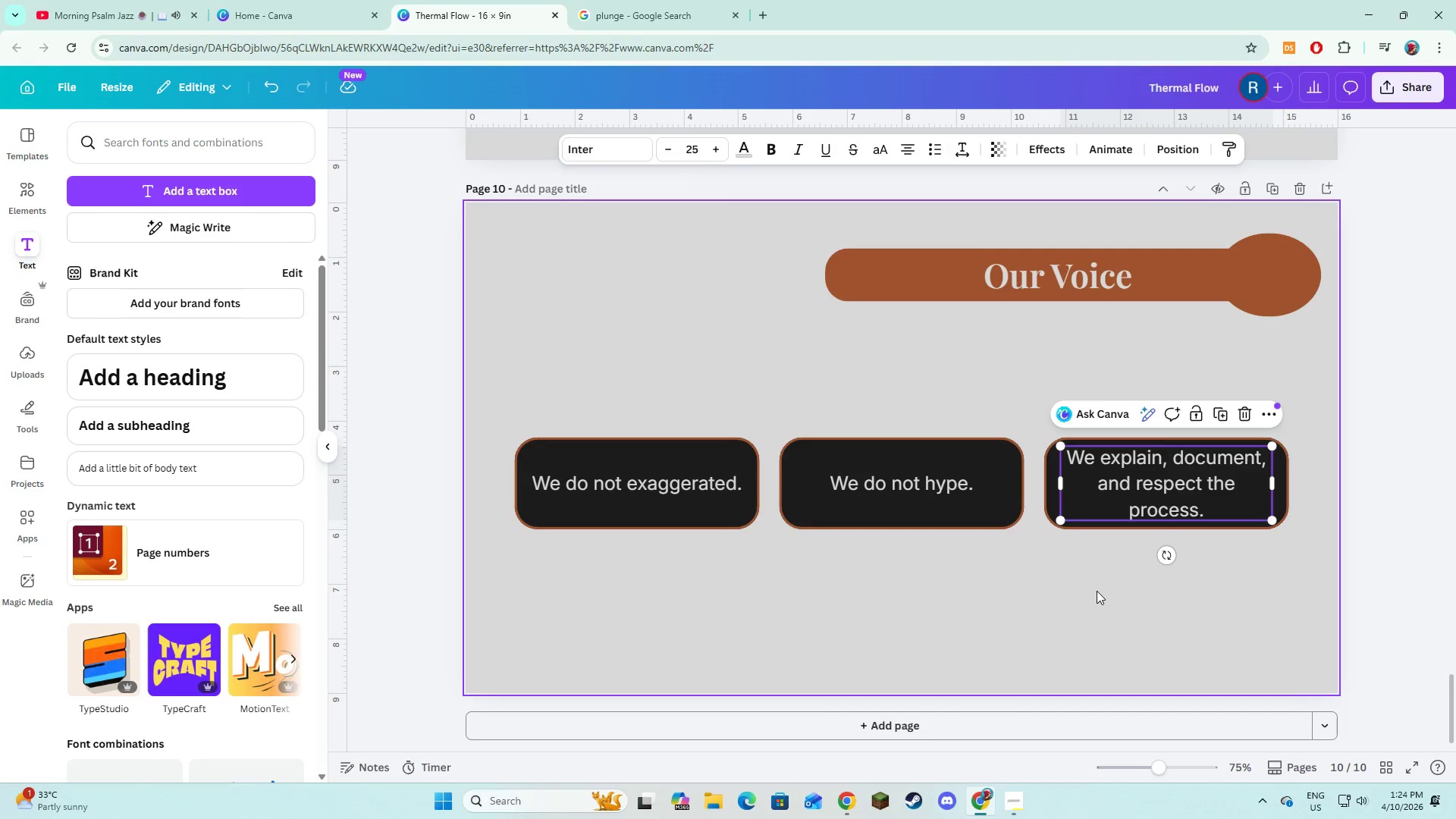 
left_click([1097, 591])
 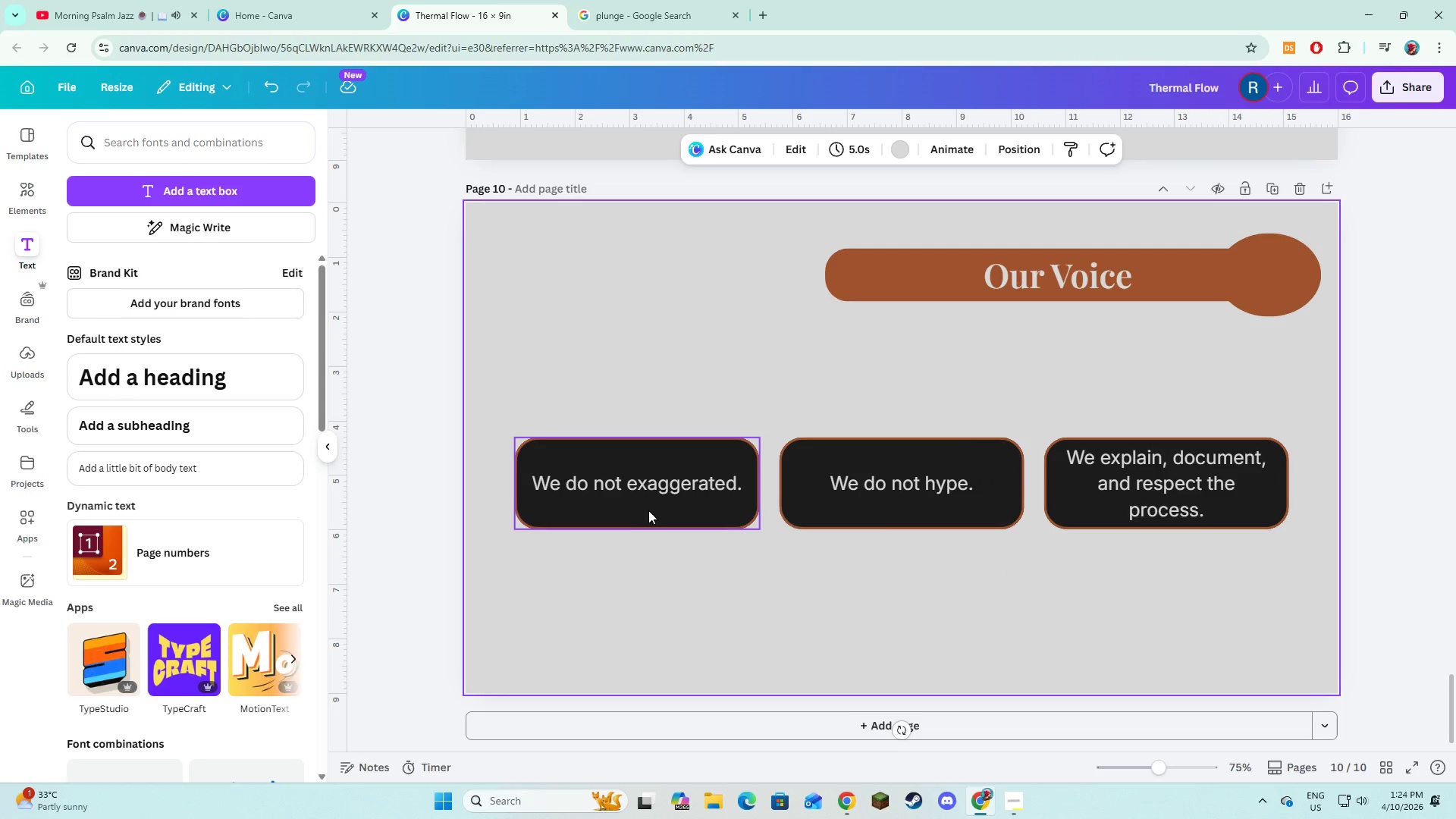 
left_click([944, 609])
 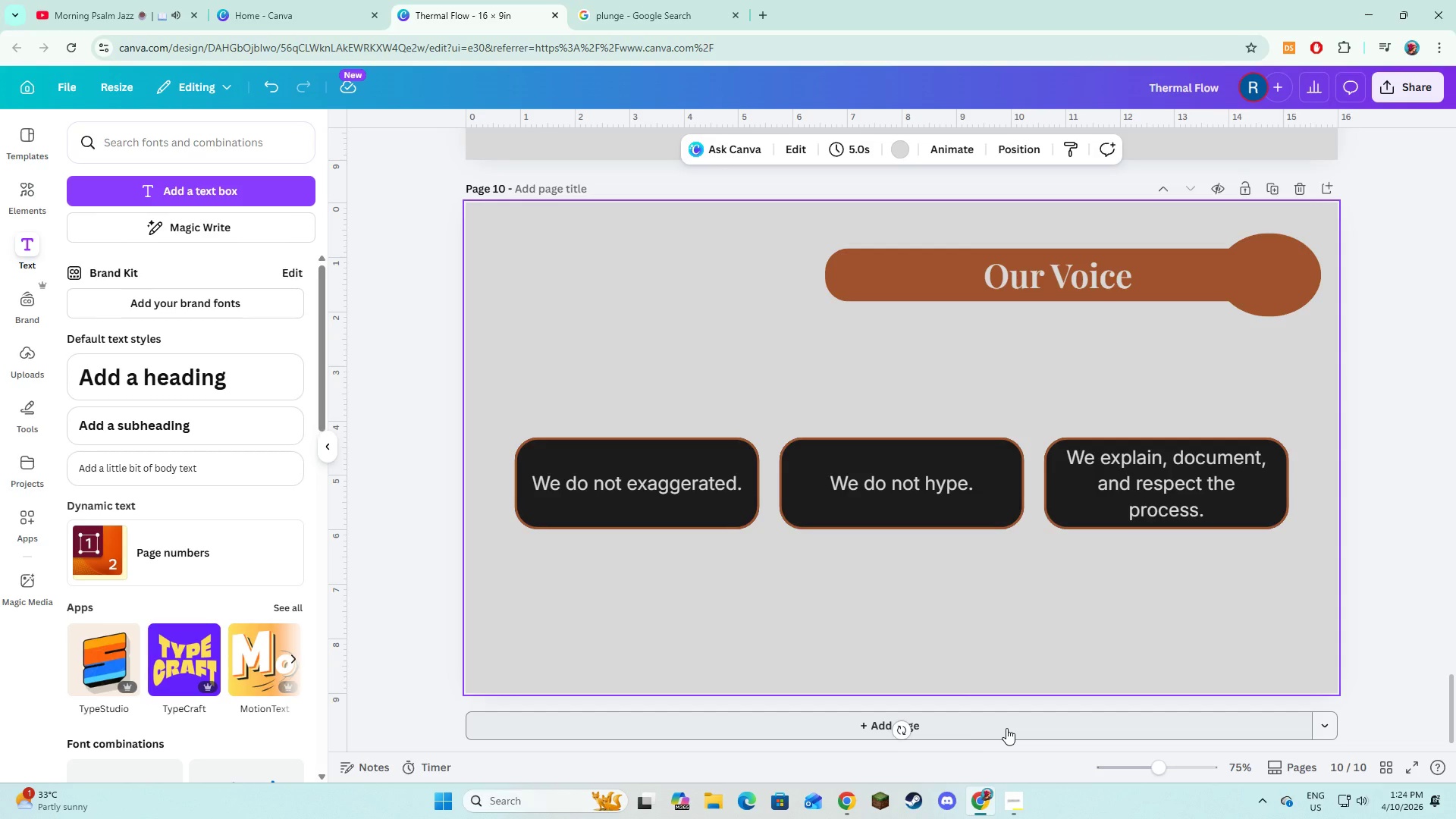 
left_click([1006, 728])